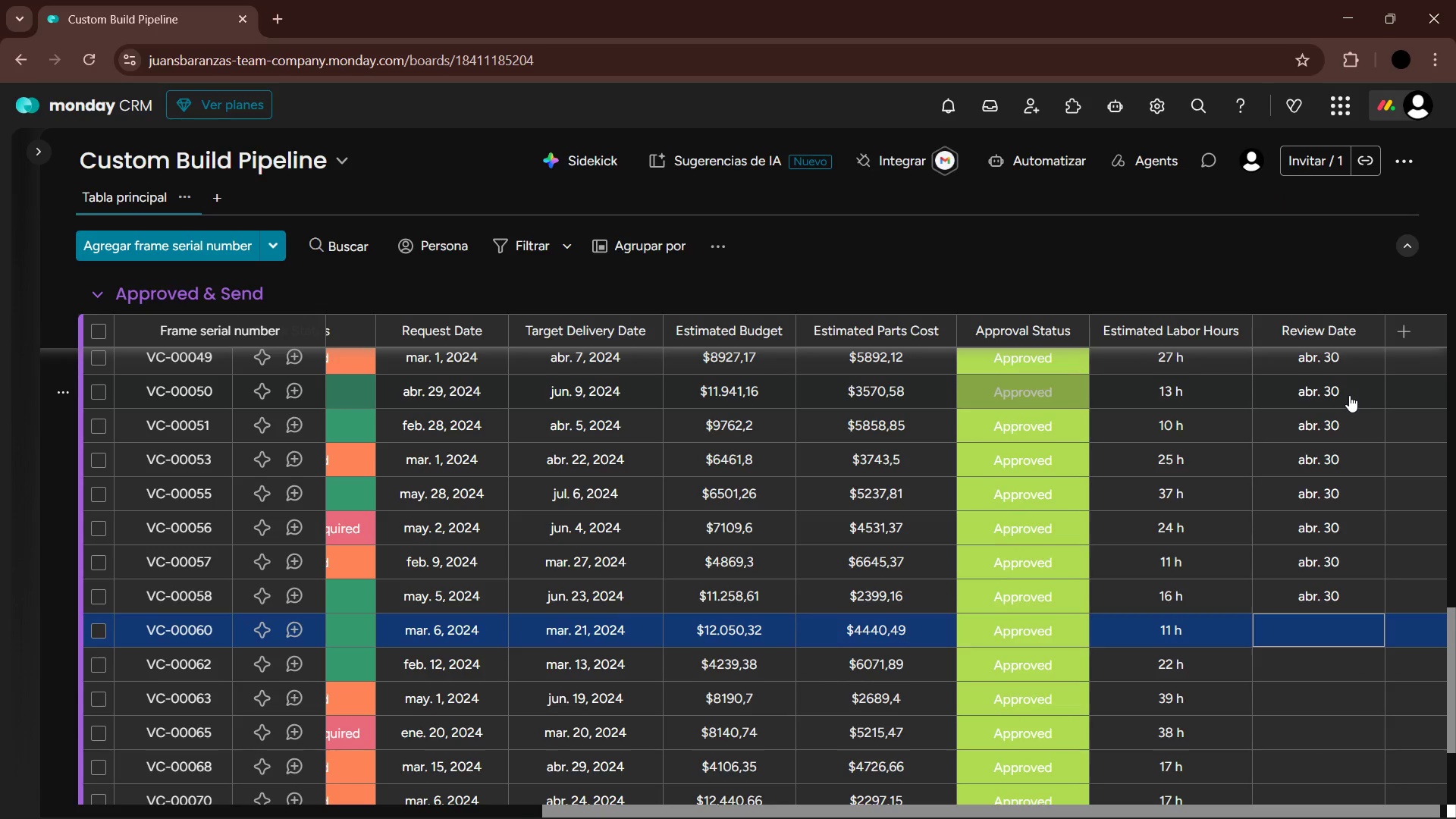 
key(Enter)
 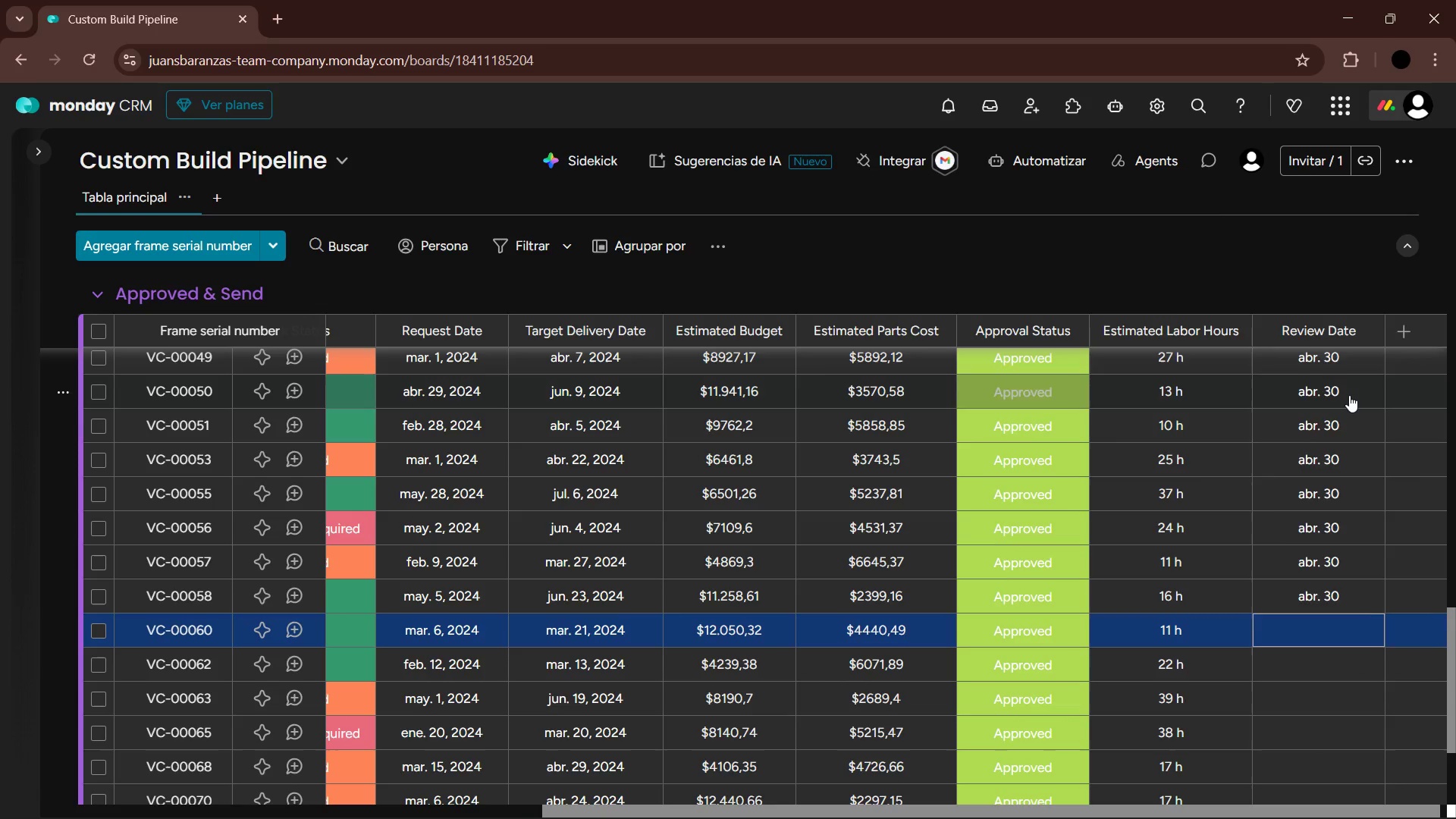 
key(Enter)
 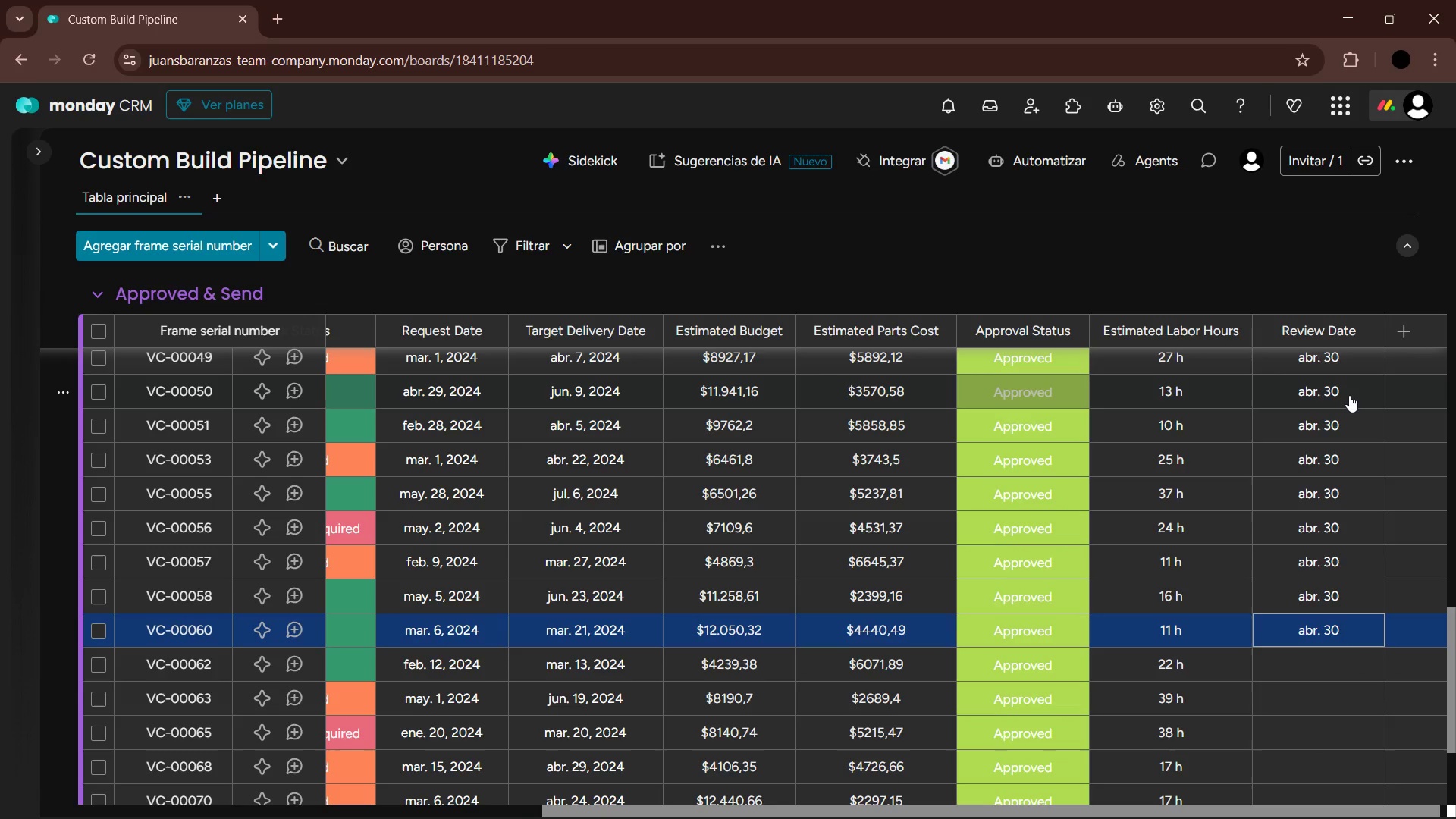 
key(ArrowDown)
 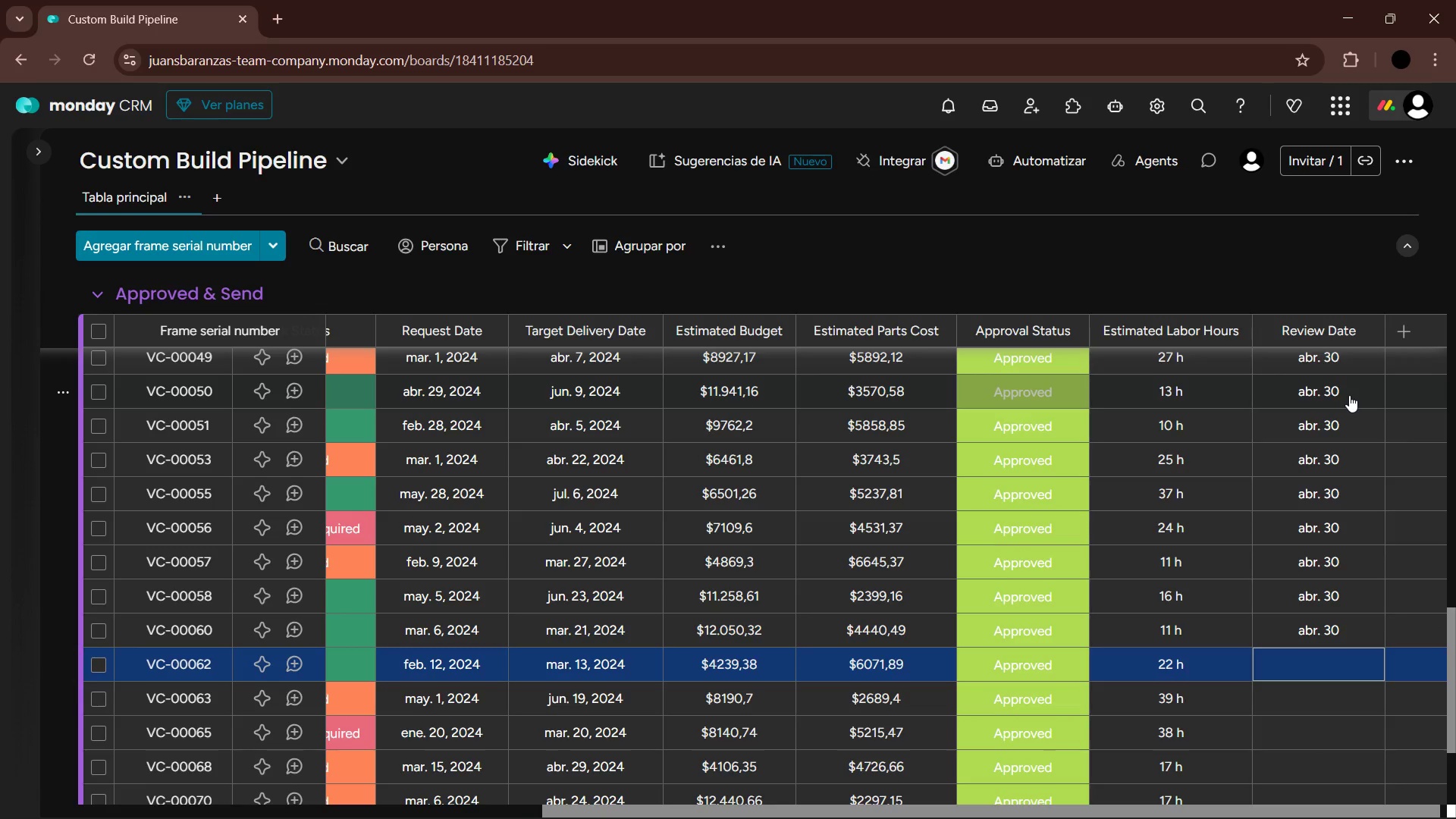 
key(Enter)
 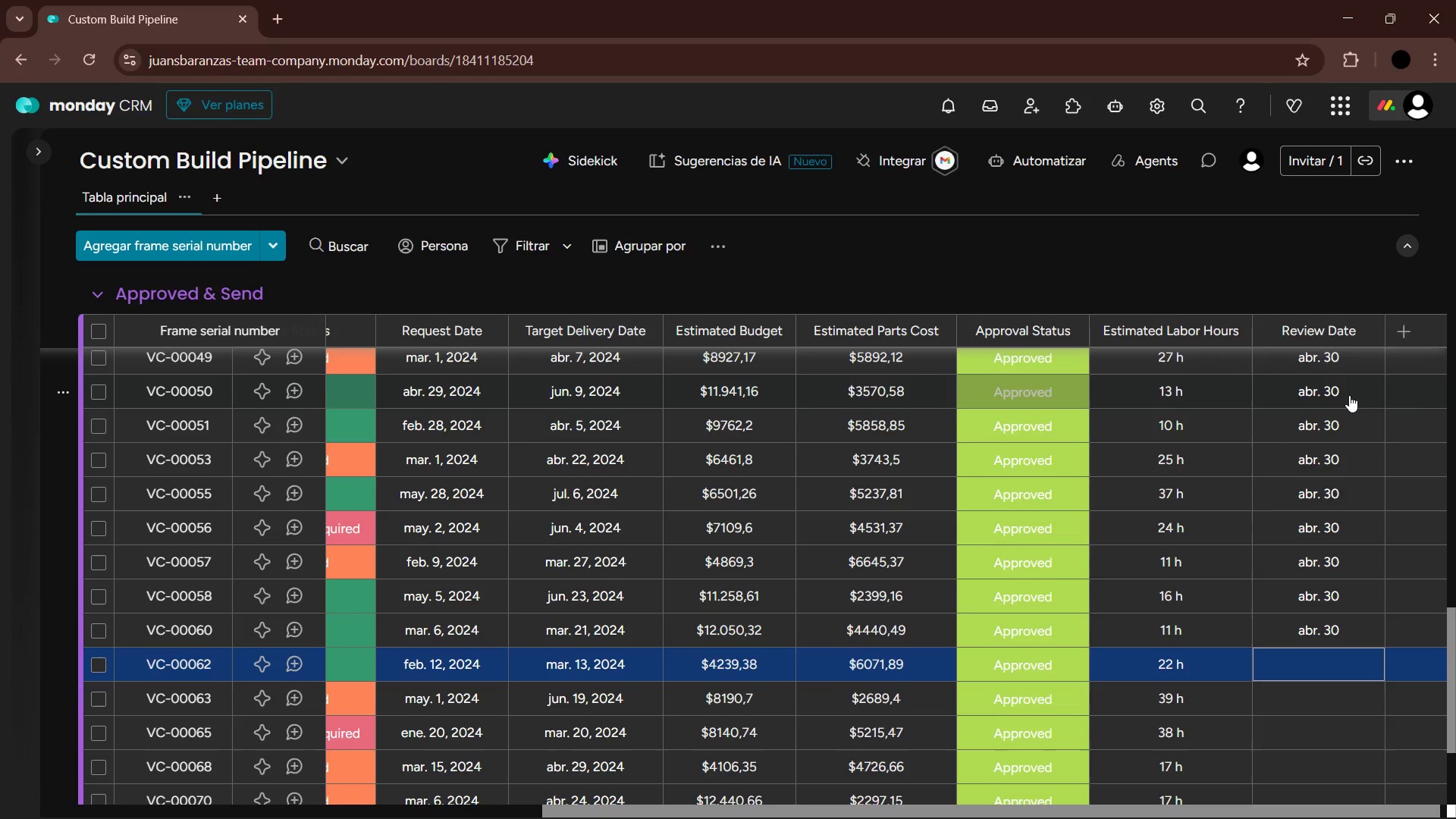 
key(Enter)
 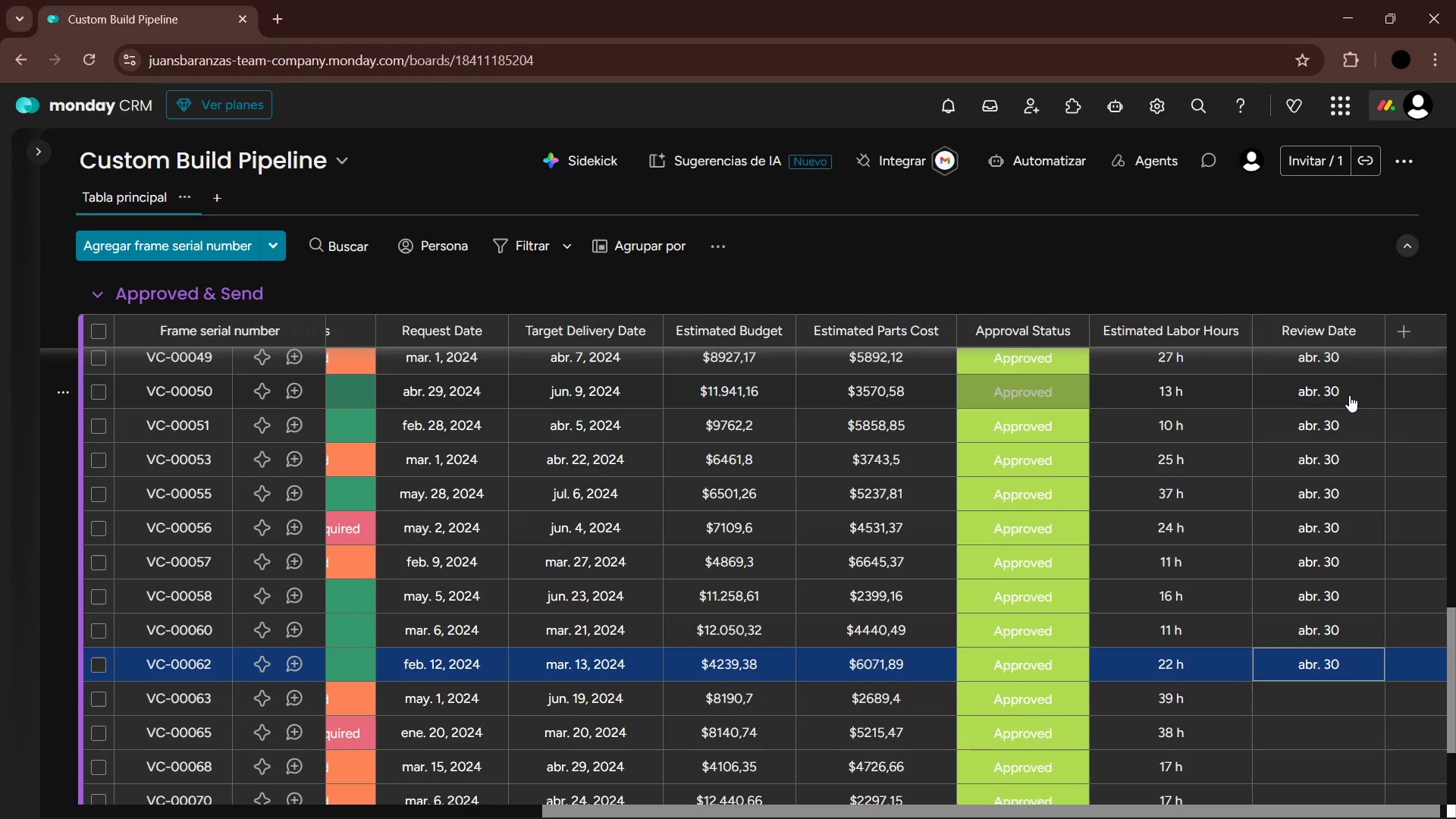 
key(ArrowDown)
 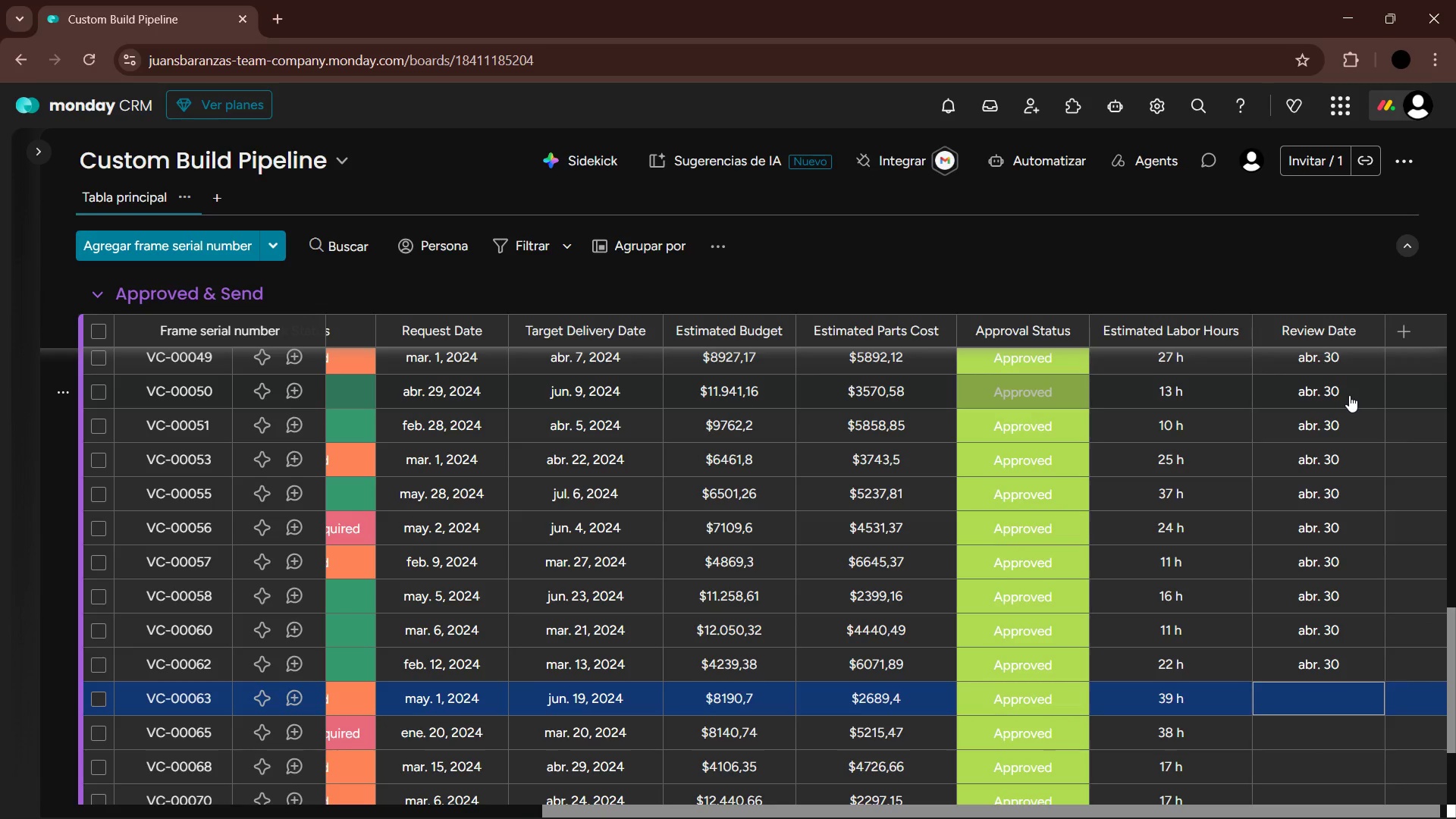 
key(Enter)
 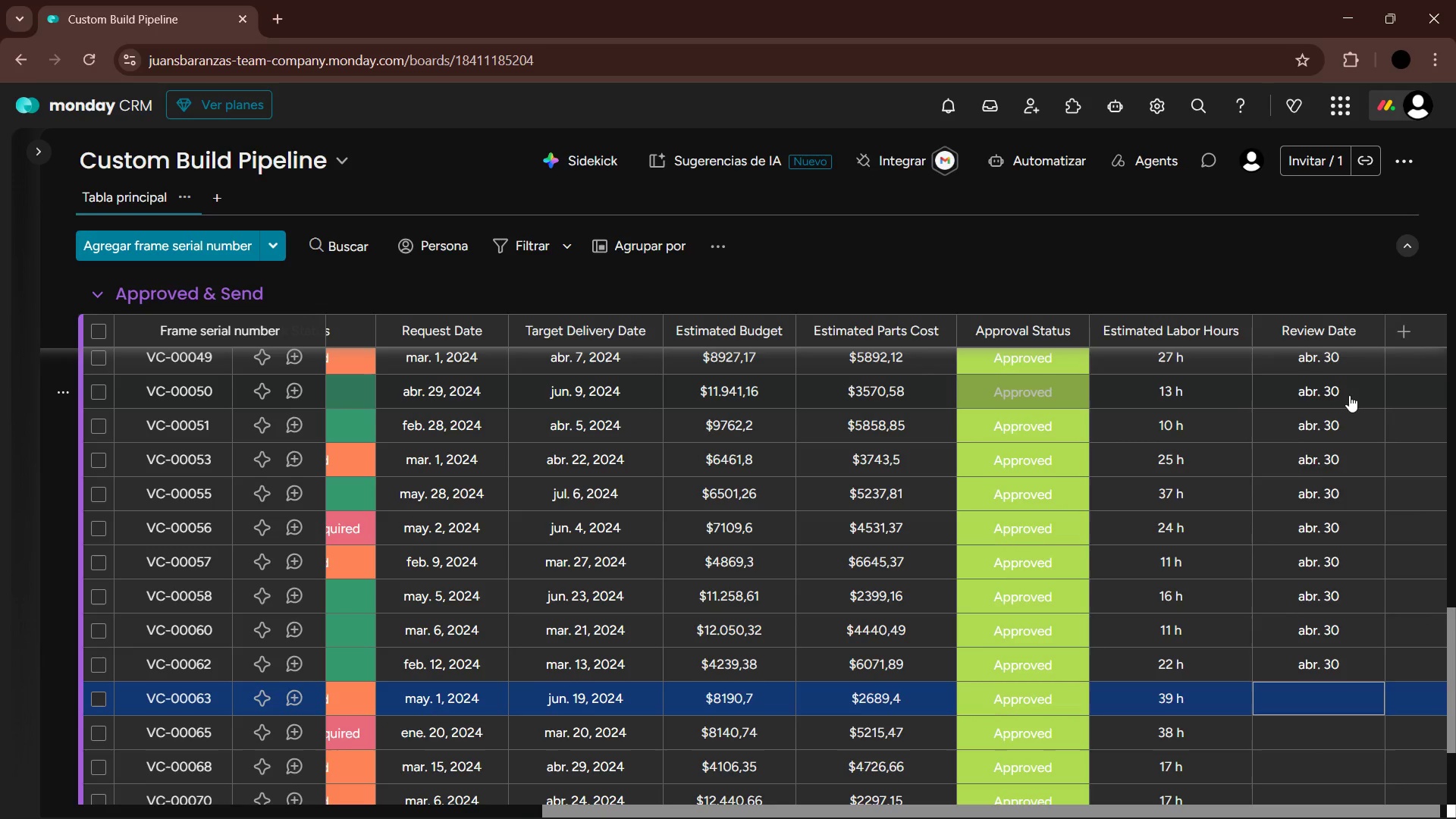 
key(Enter)
 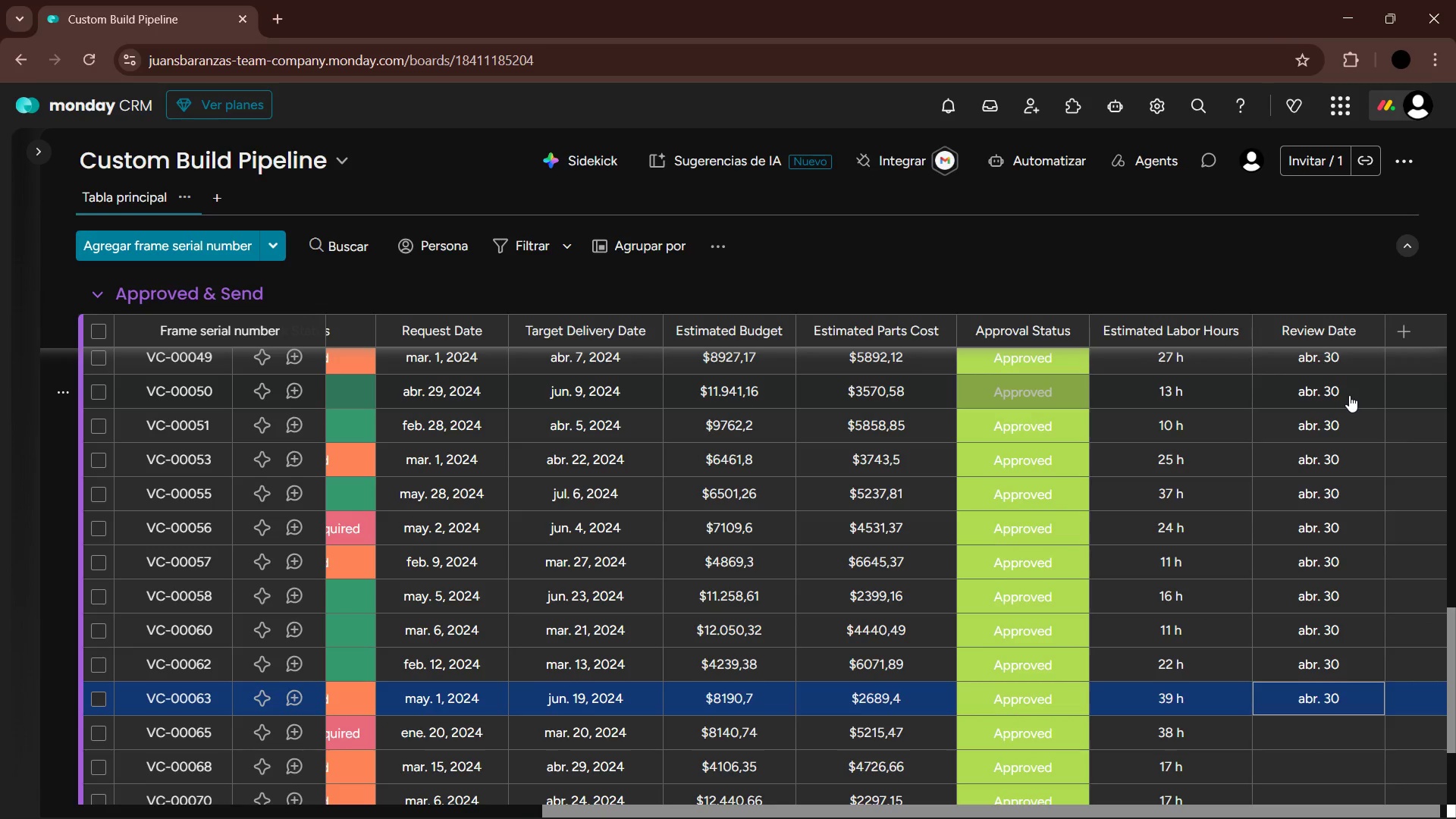 
key(ArrowDown)
 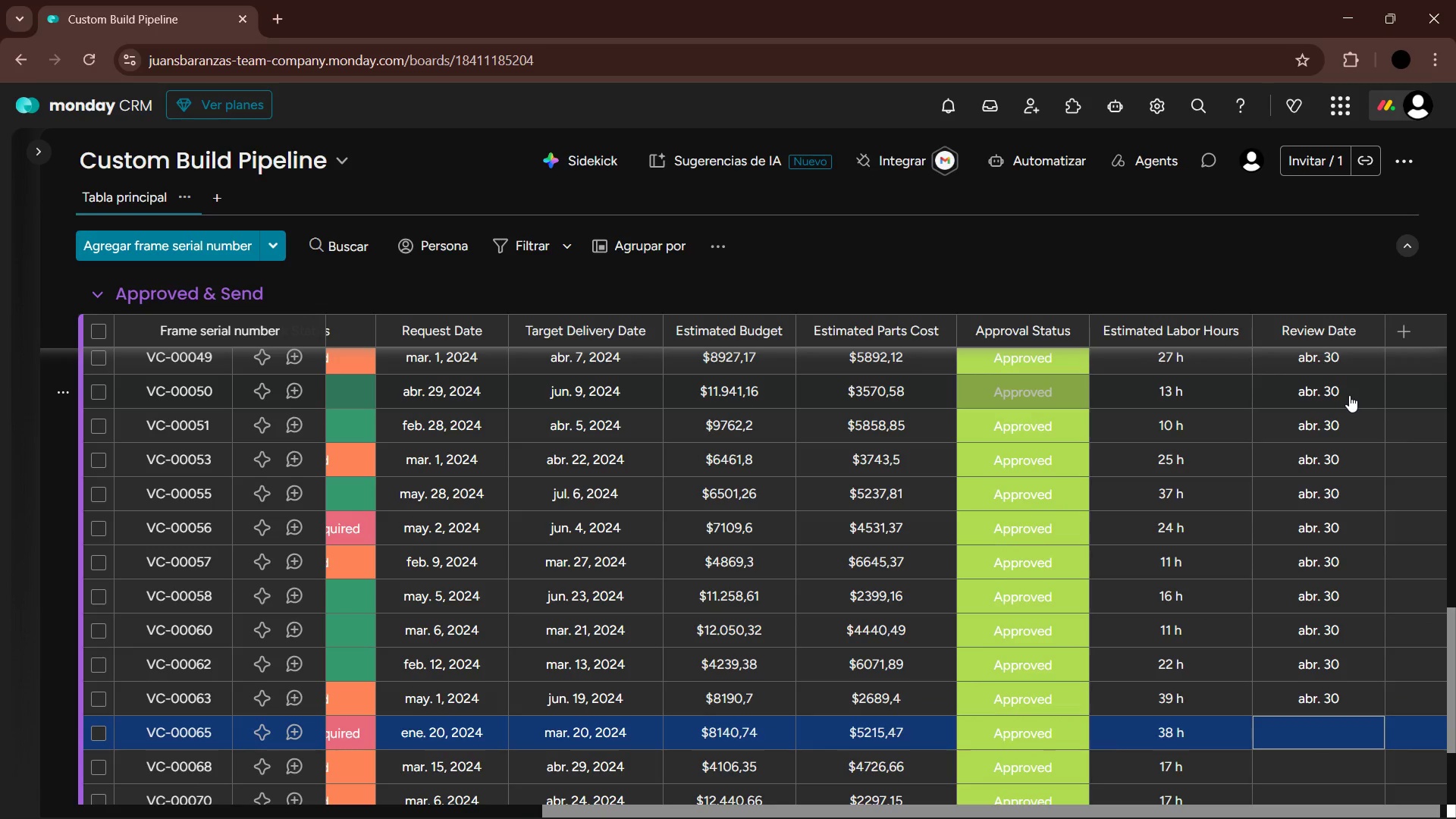 
key(Enter)
 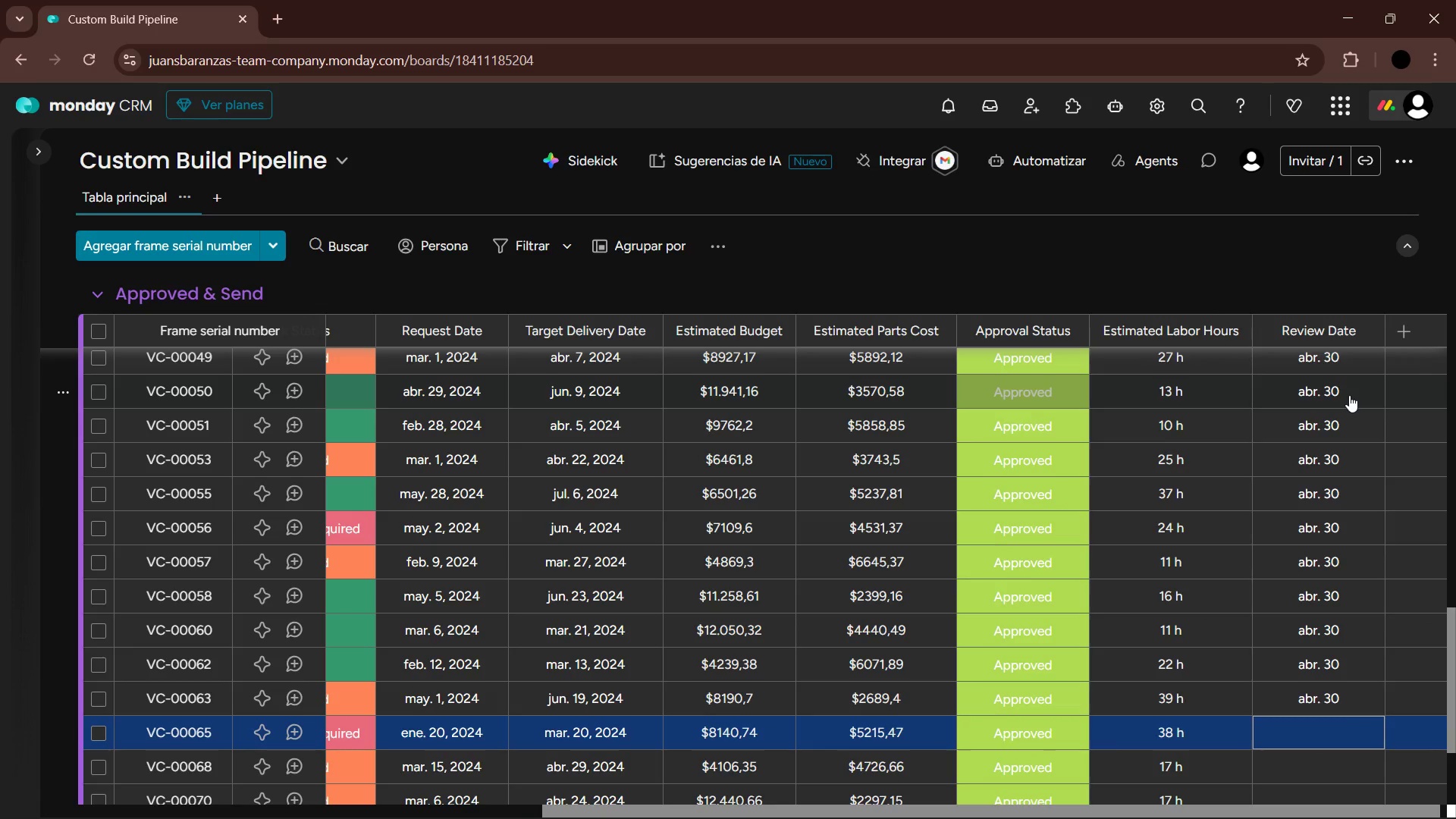 
key(Enter)
 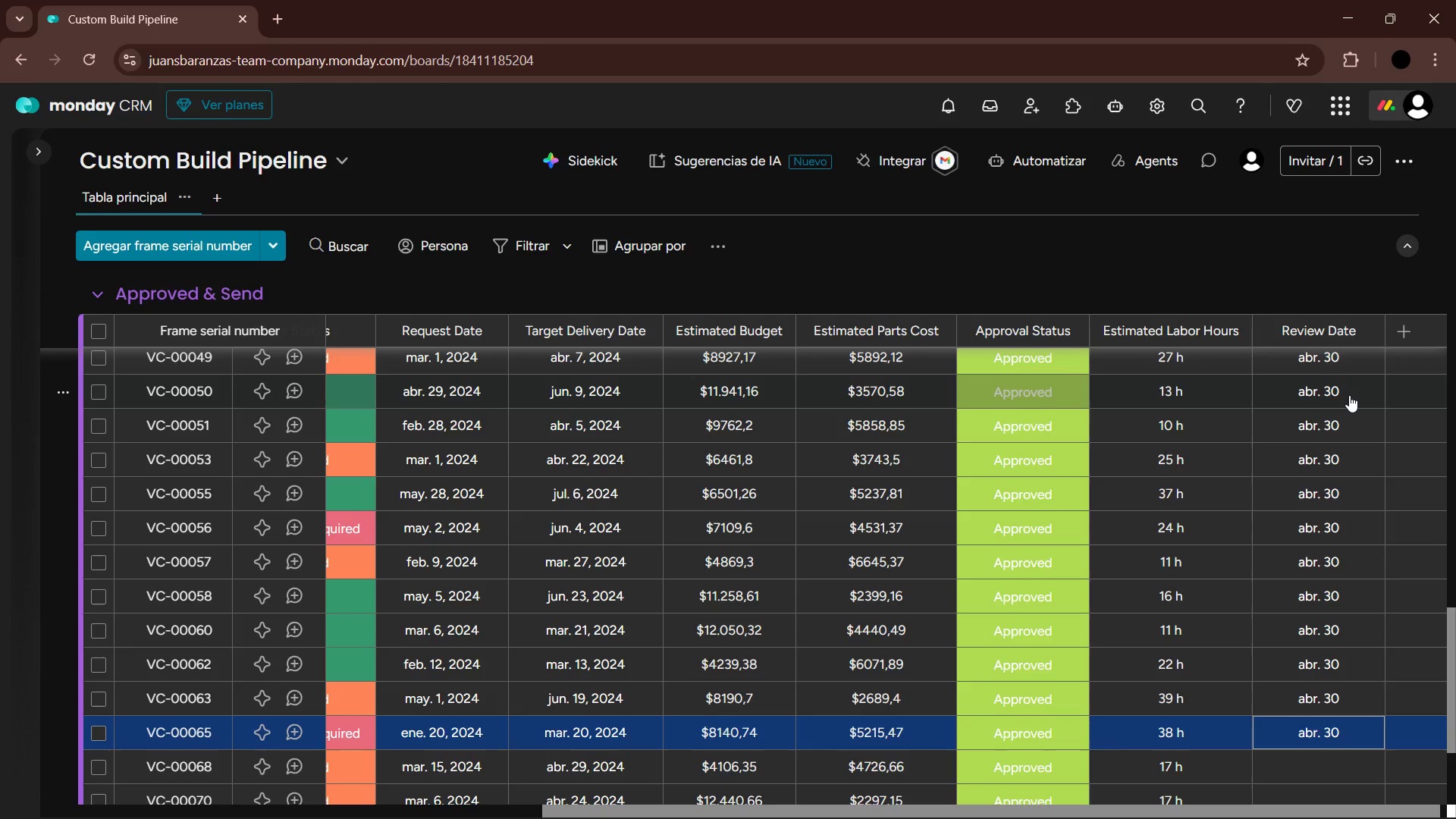 
key(ArrowDown)
 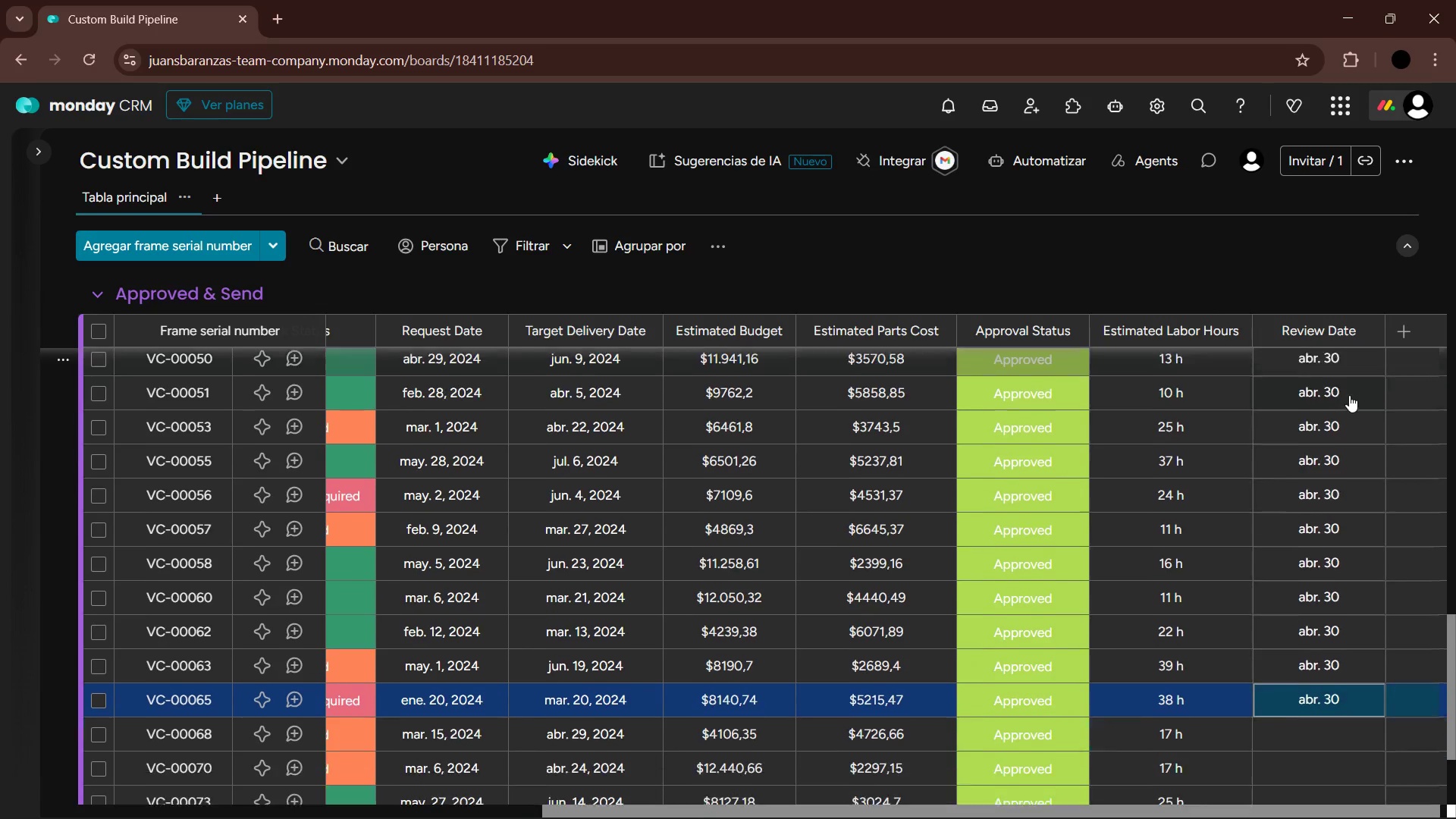 
key(Enter)
 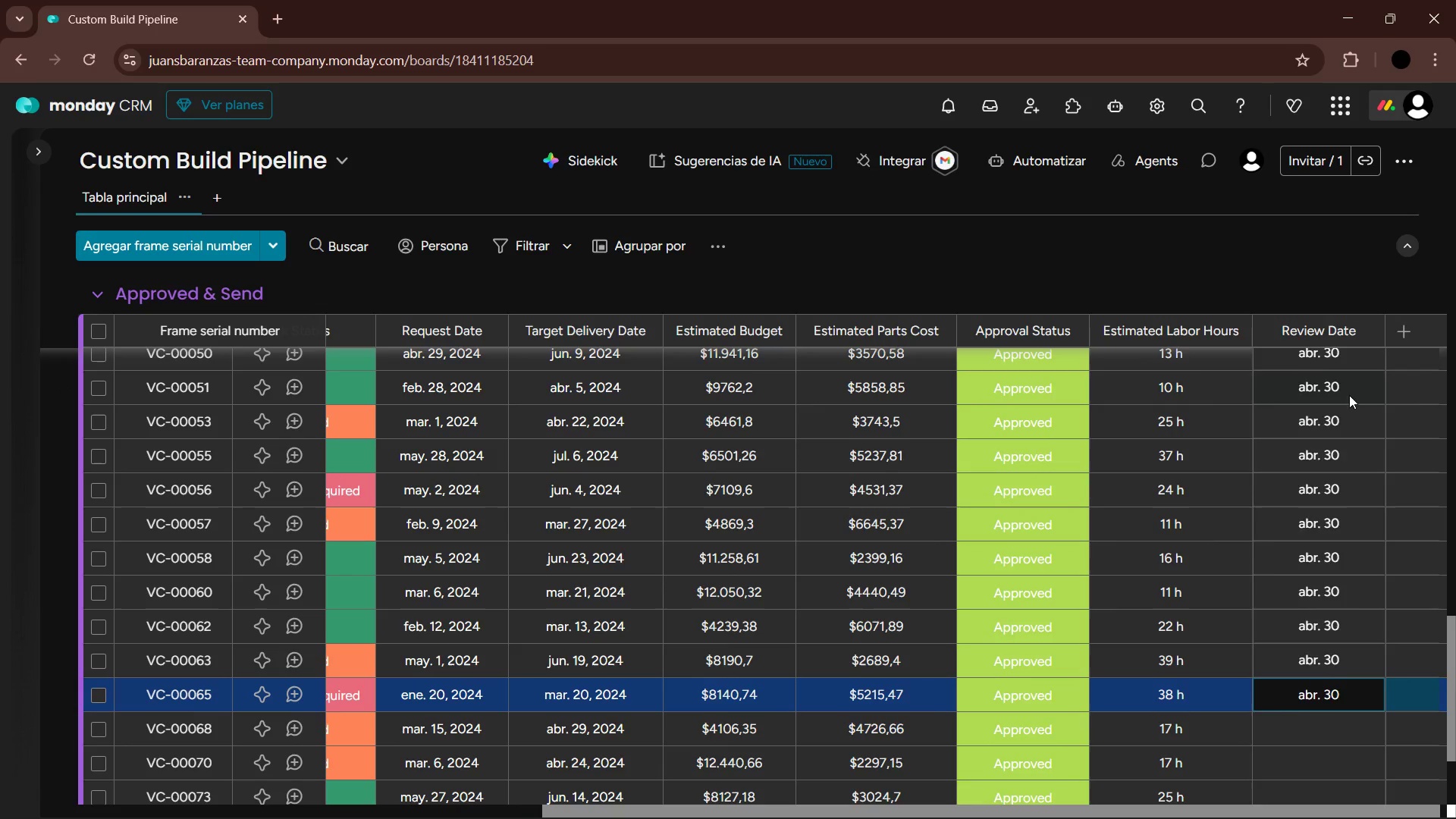 
key(Enter)
 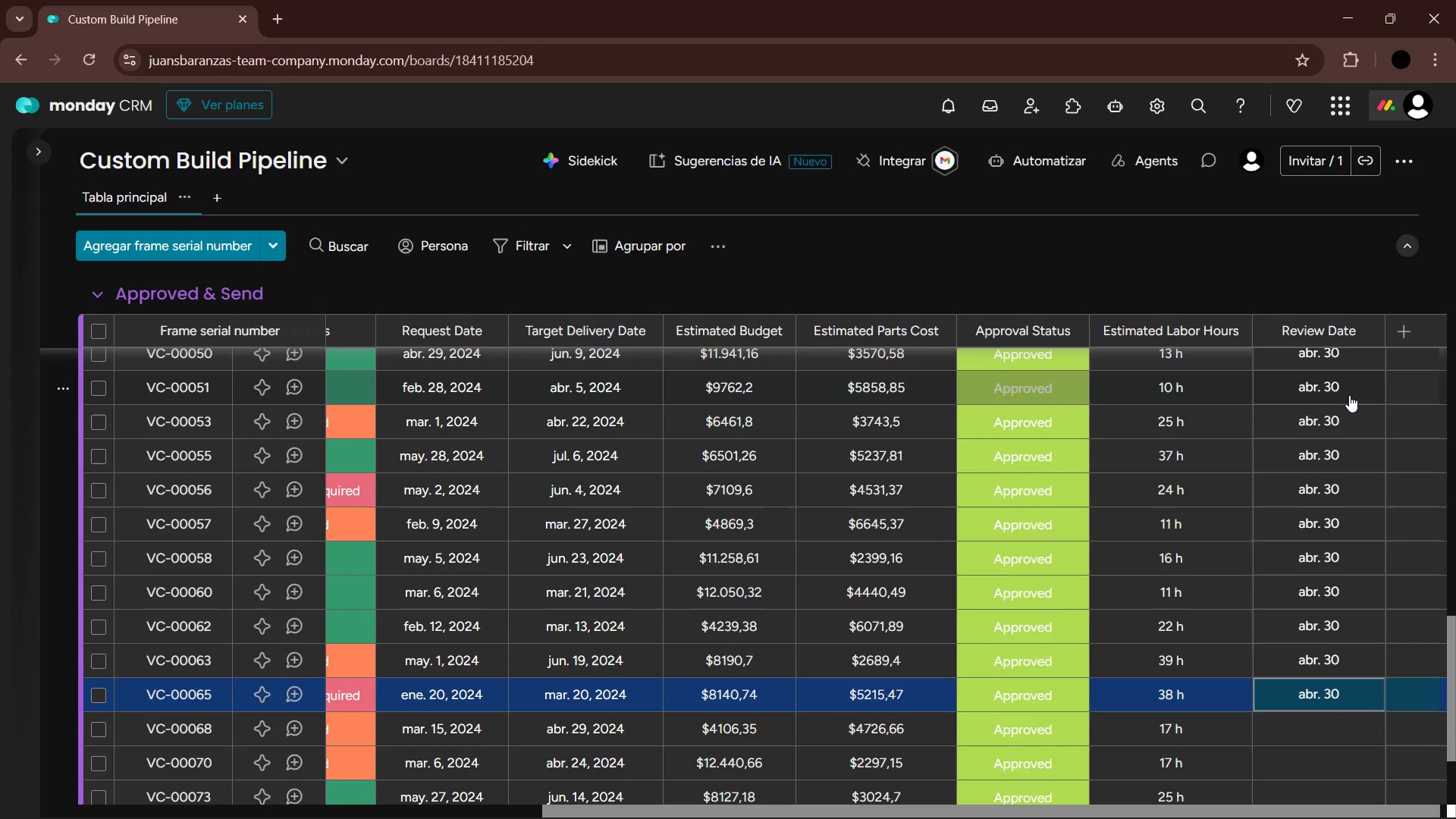 
key(ArrowDown)
 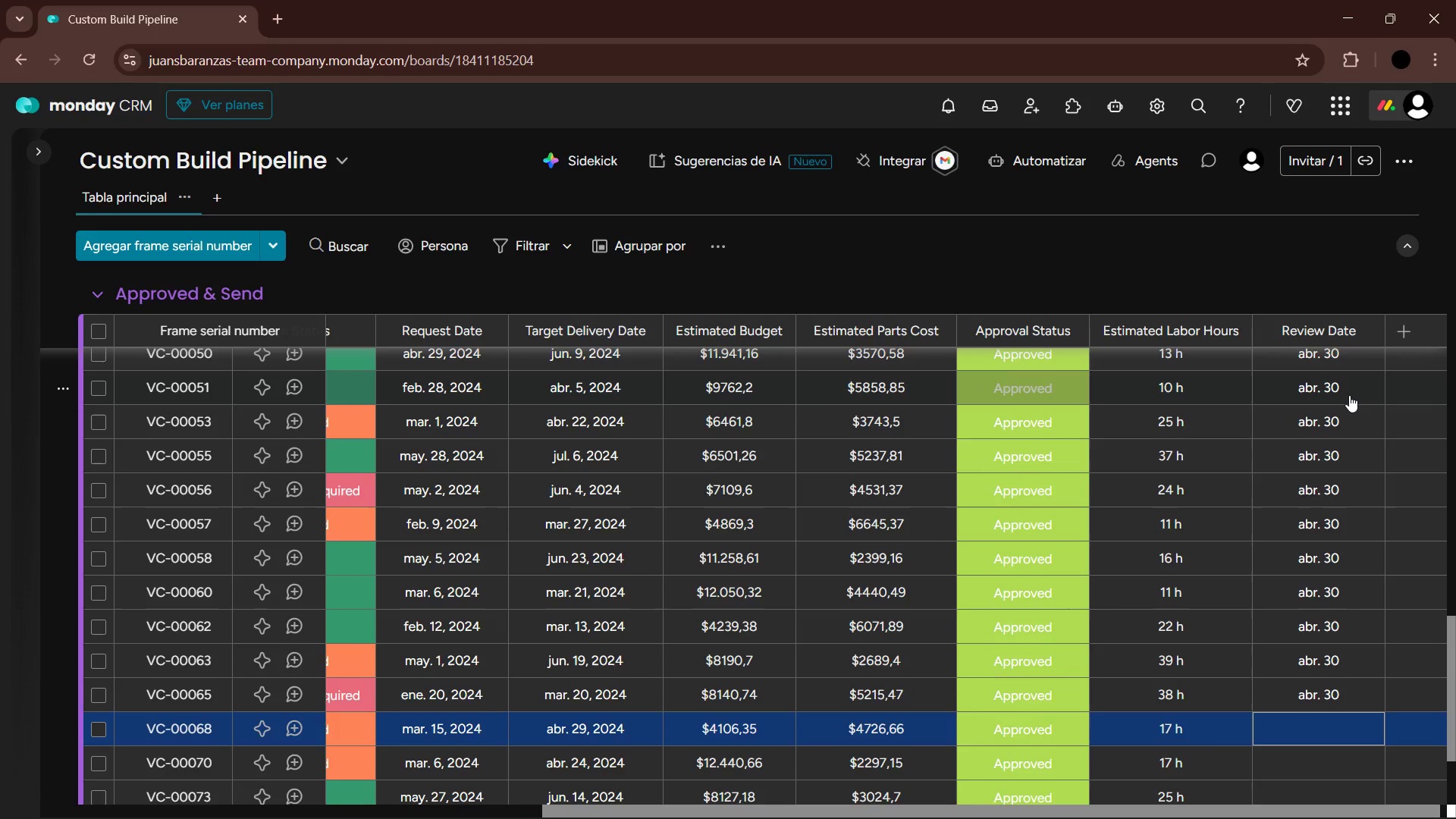 
key(ArrowDown)
 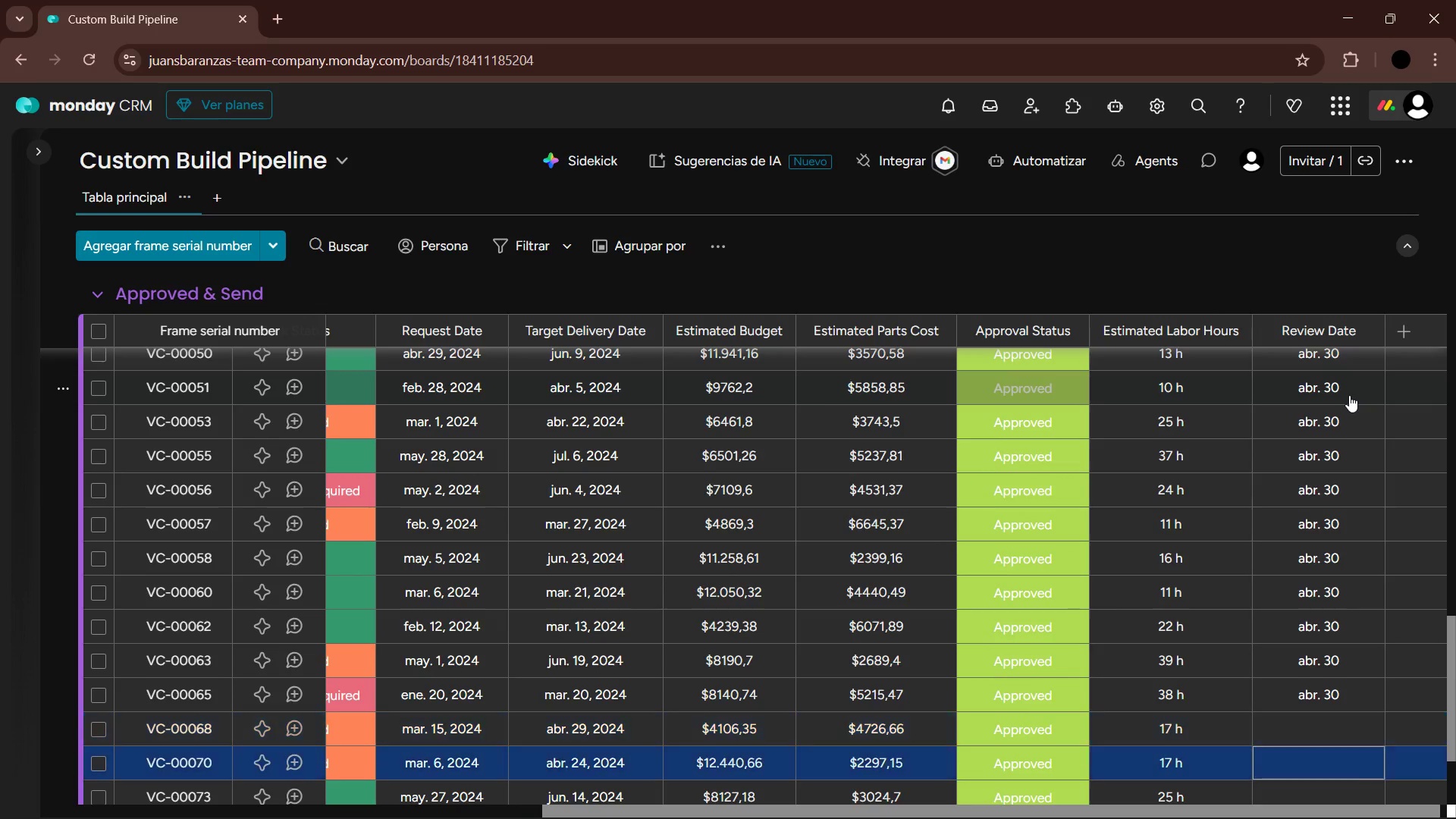 
key(ArrowDown)
 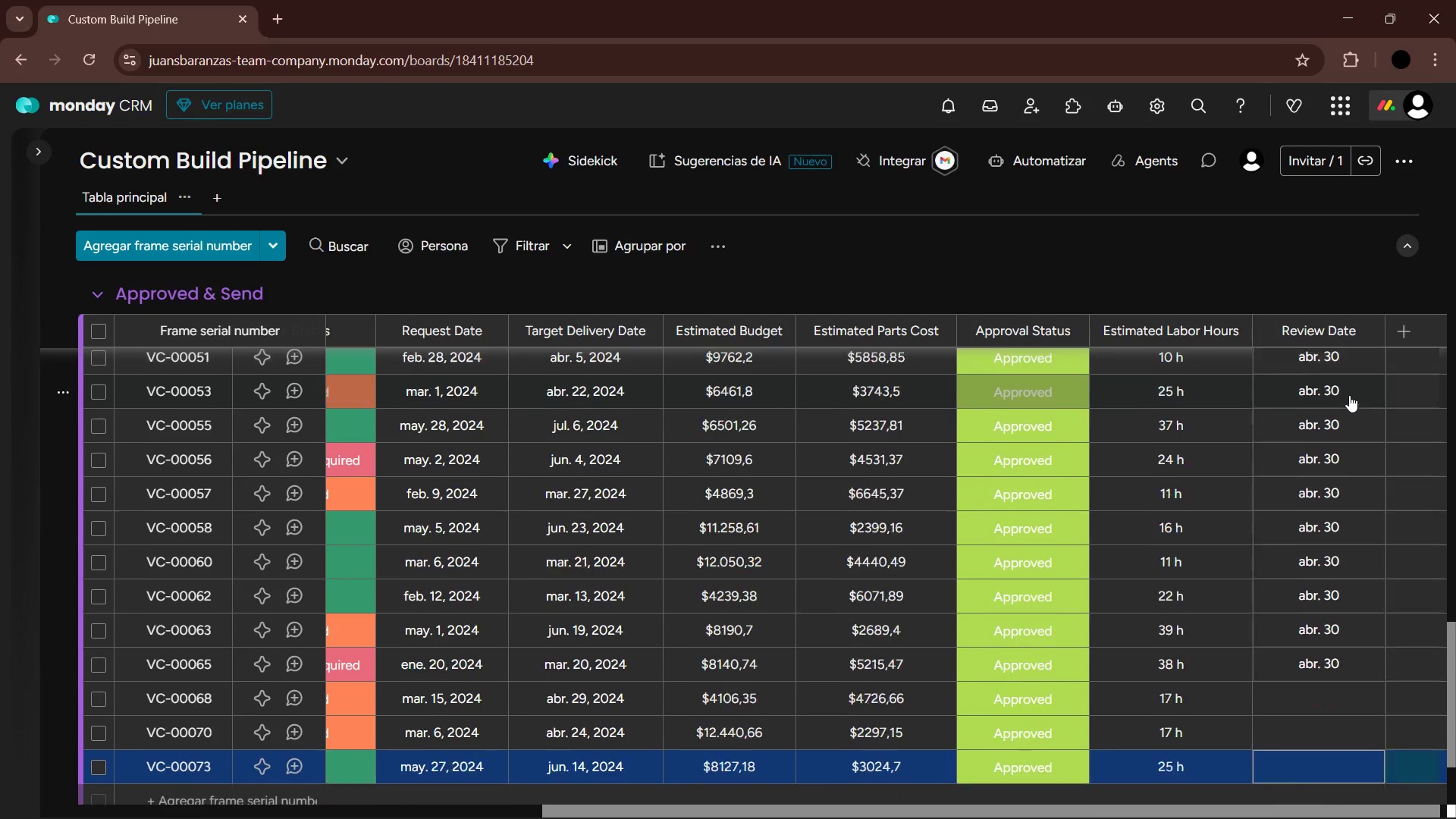 
key(ArrowDown)
 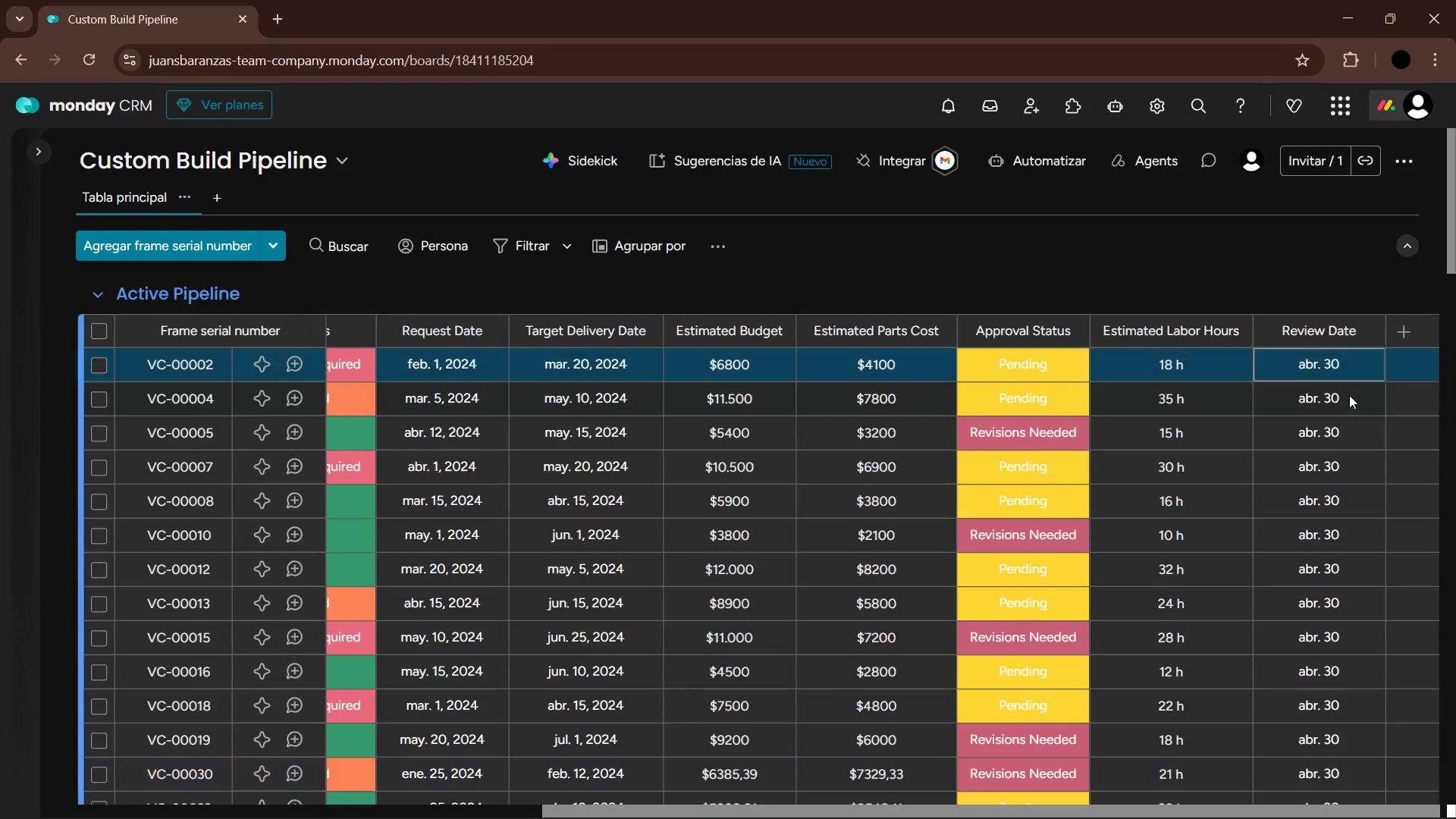 
key(ArrowDown)
 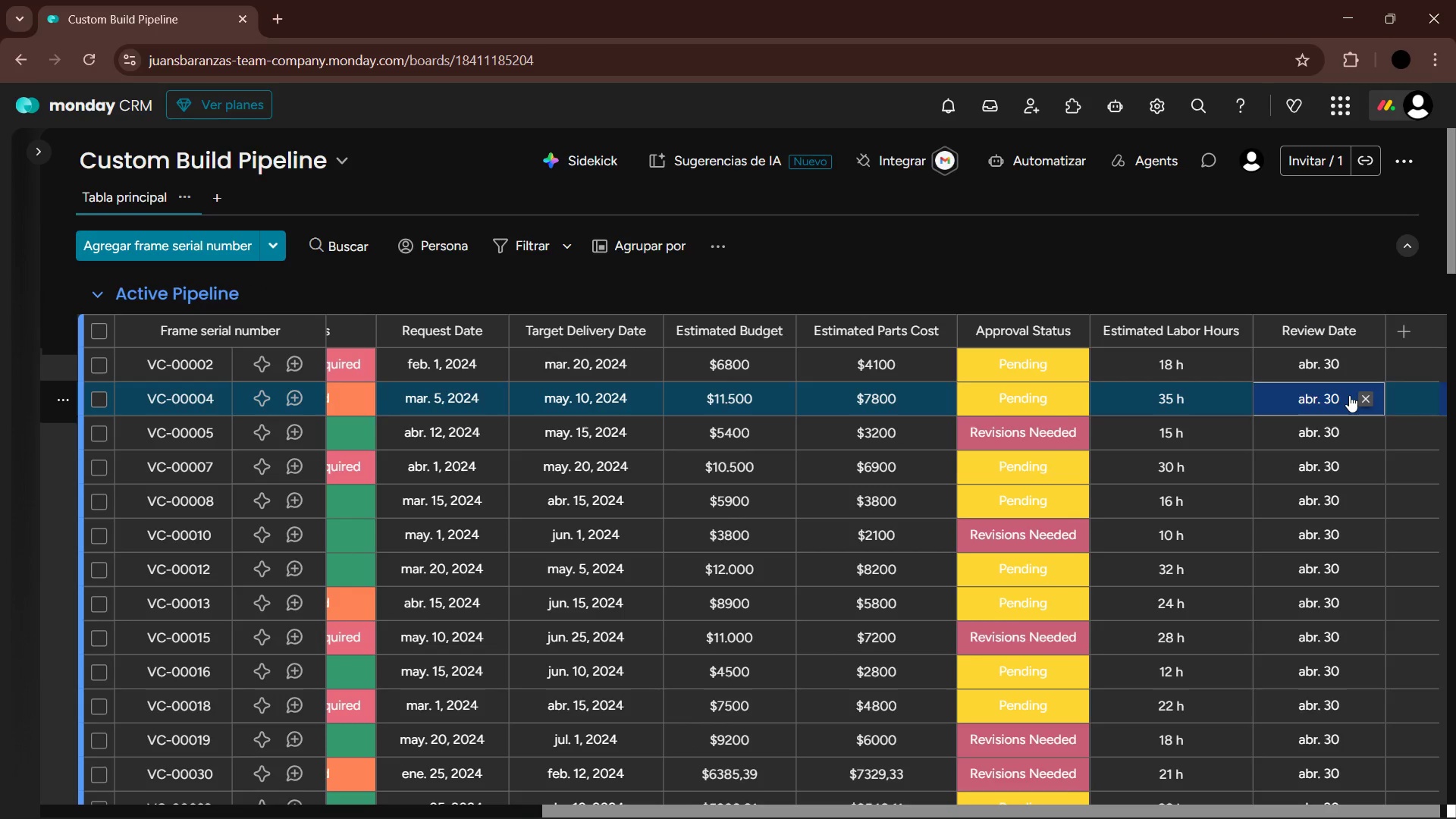 
key(ArrowUp)
 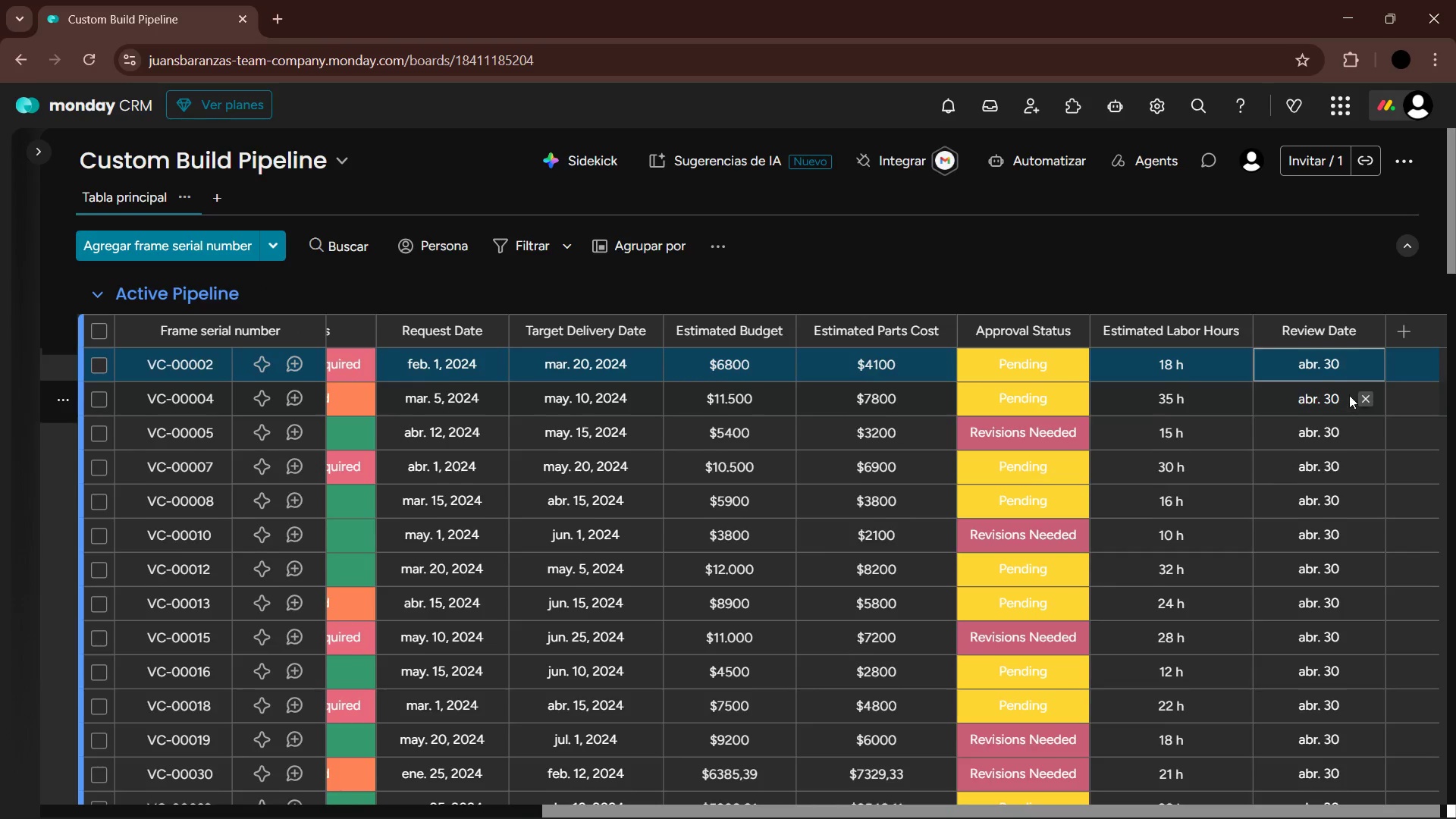 
key(ArrowUp)
 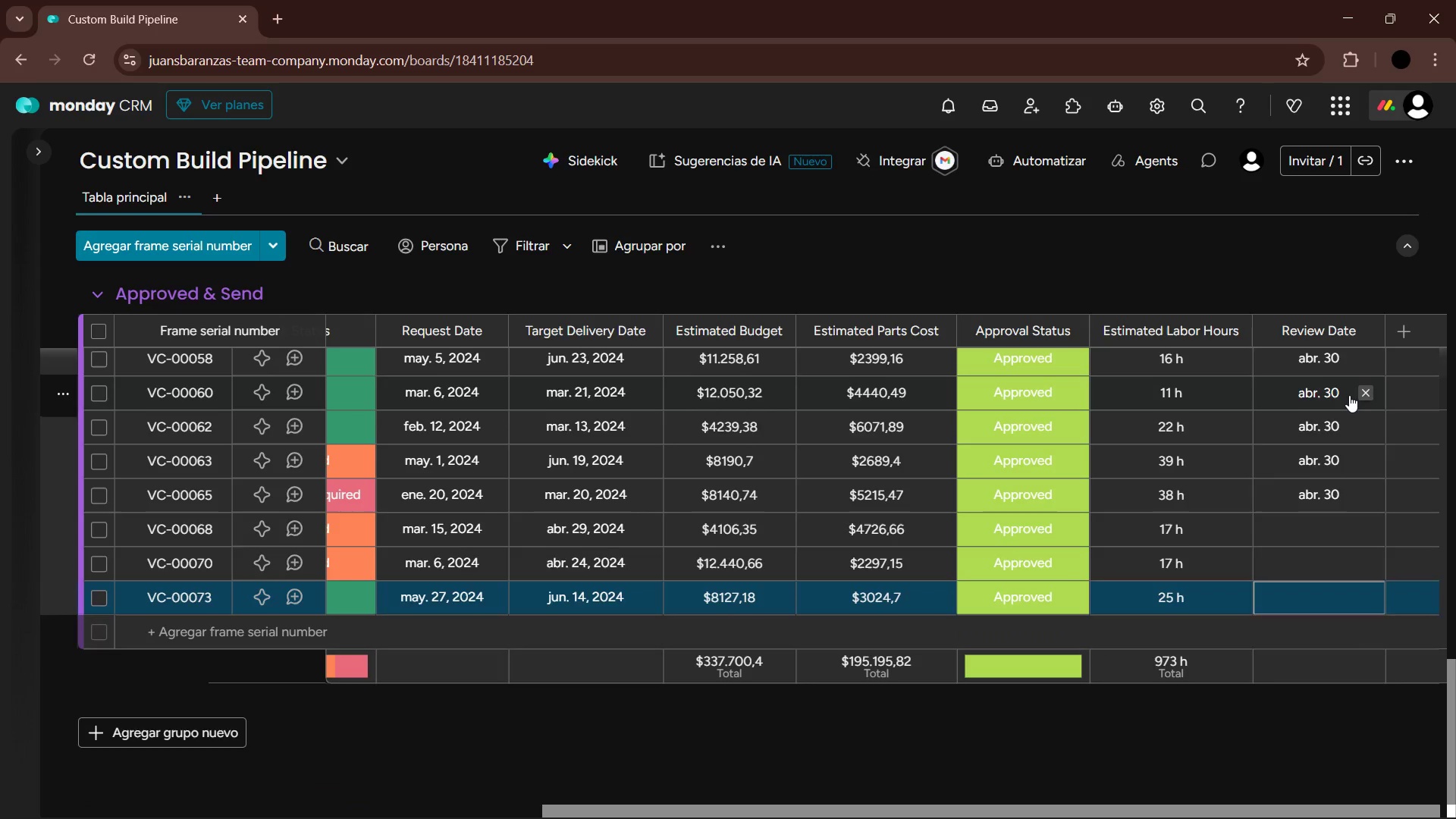 
key(ArrowUp)
 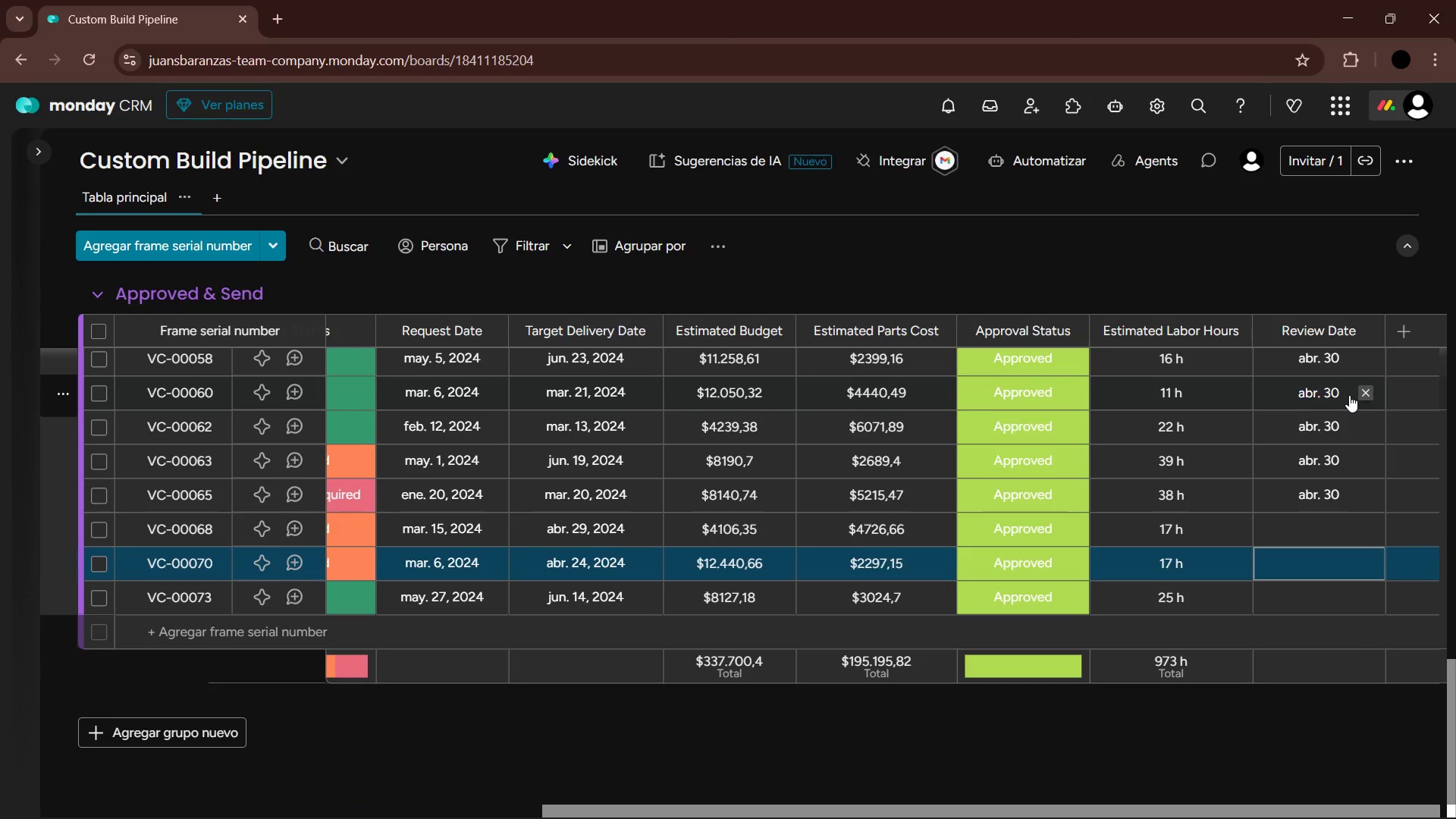 
key(ArrowDown)
 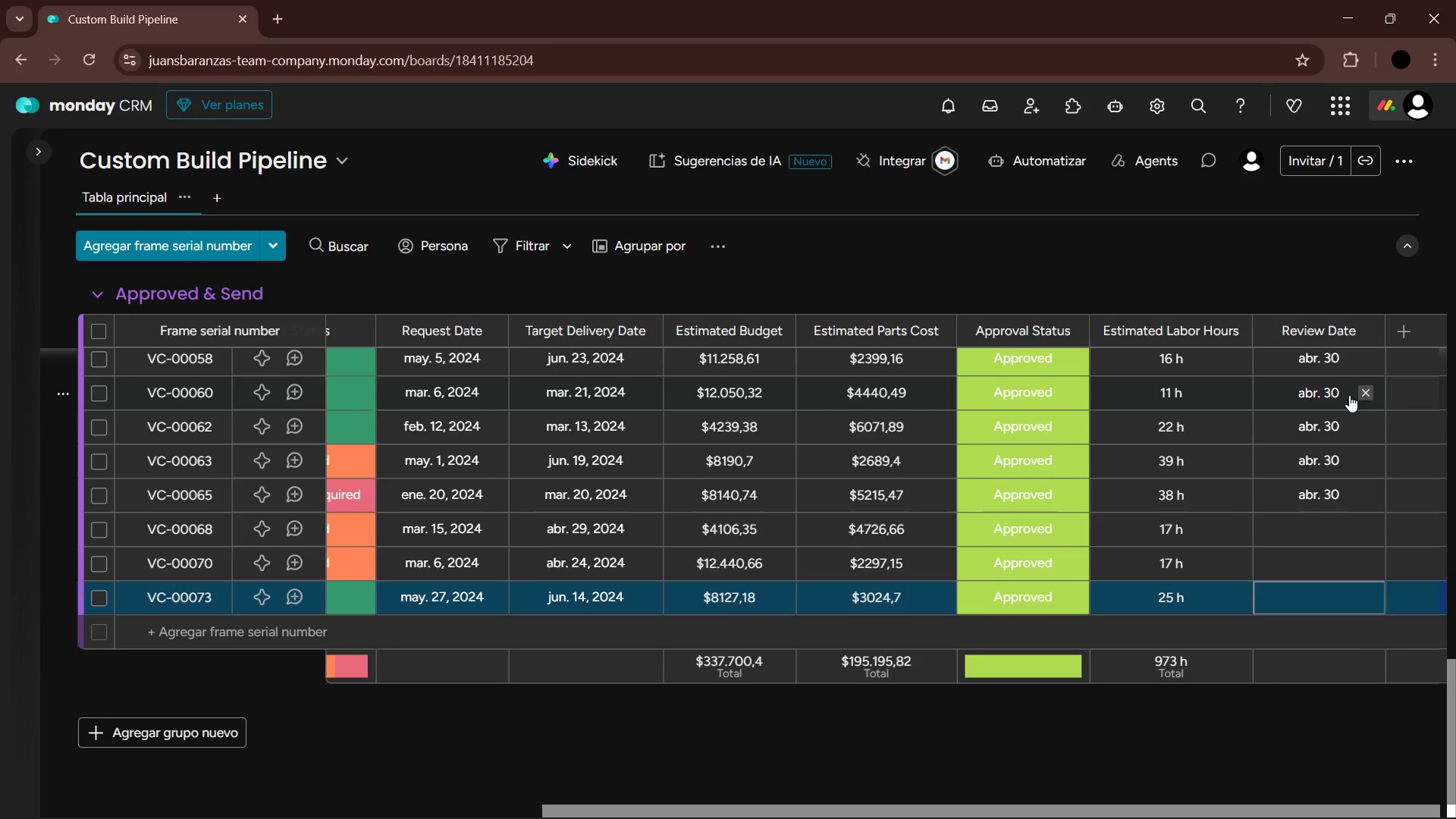 
key(Enter)
 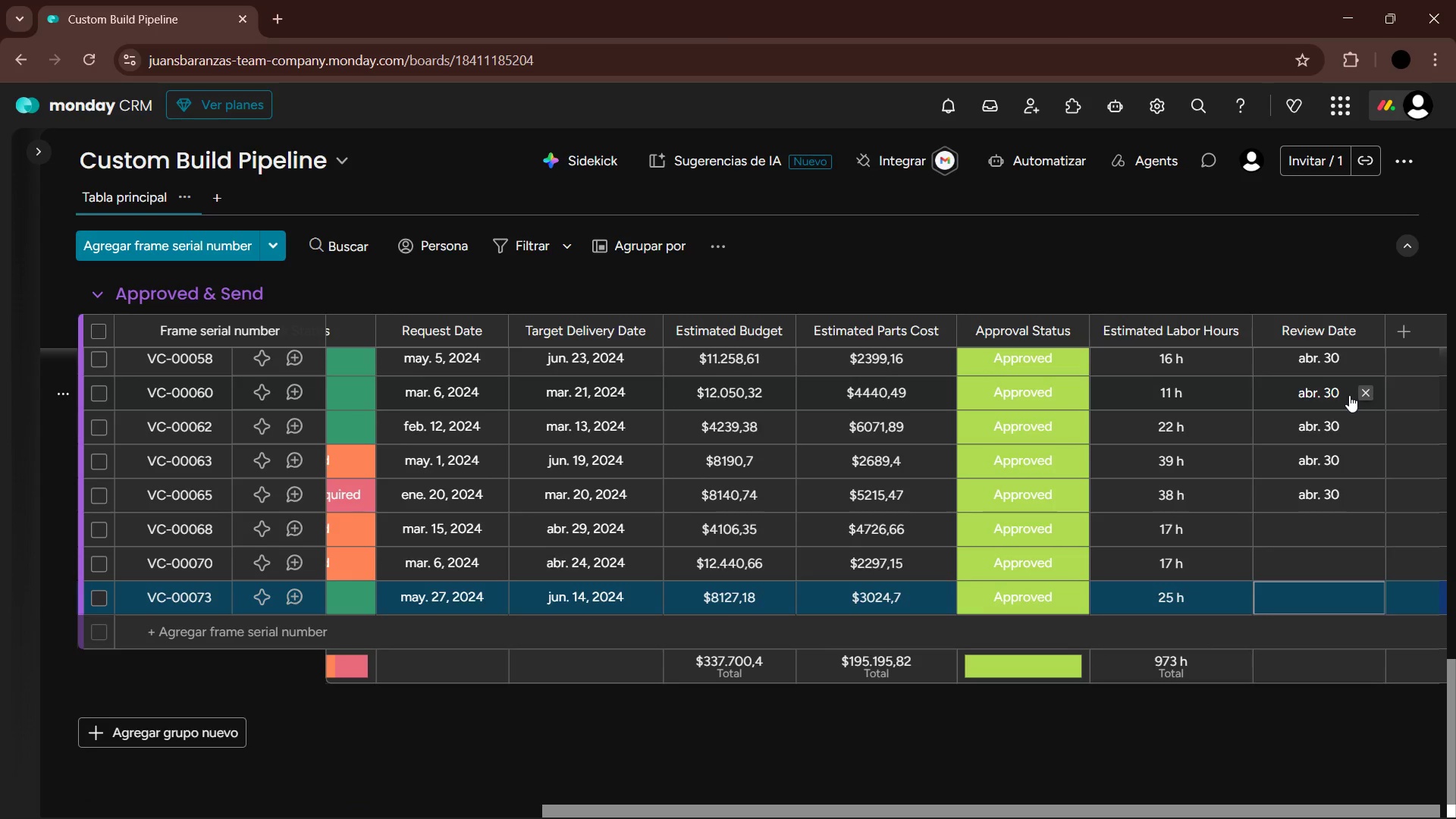 
key(Enter)
 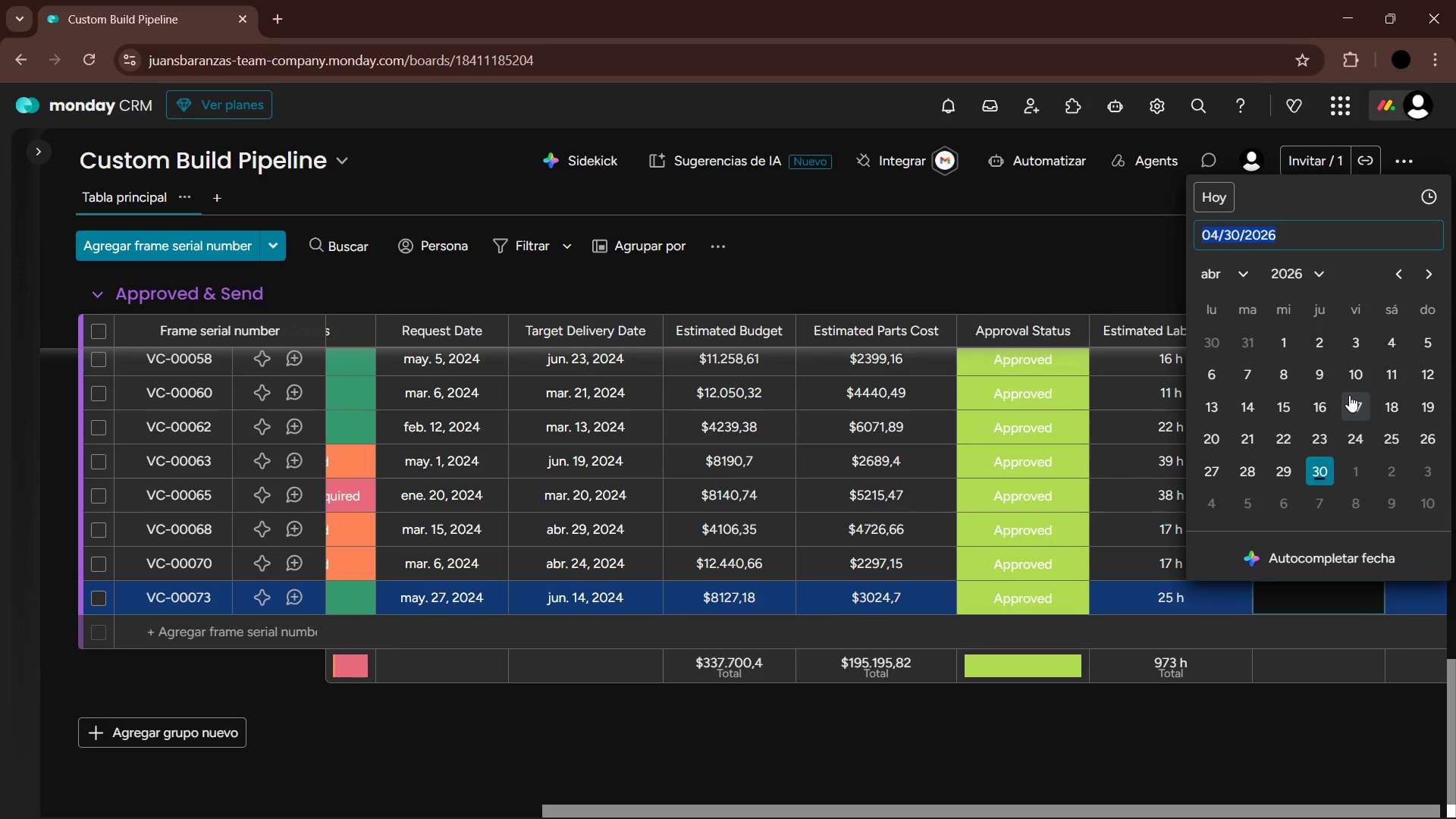 
key(Enter)
 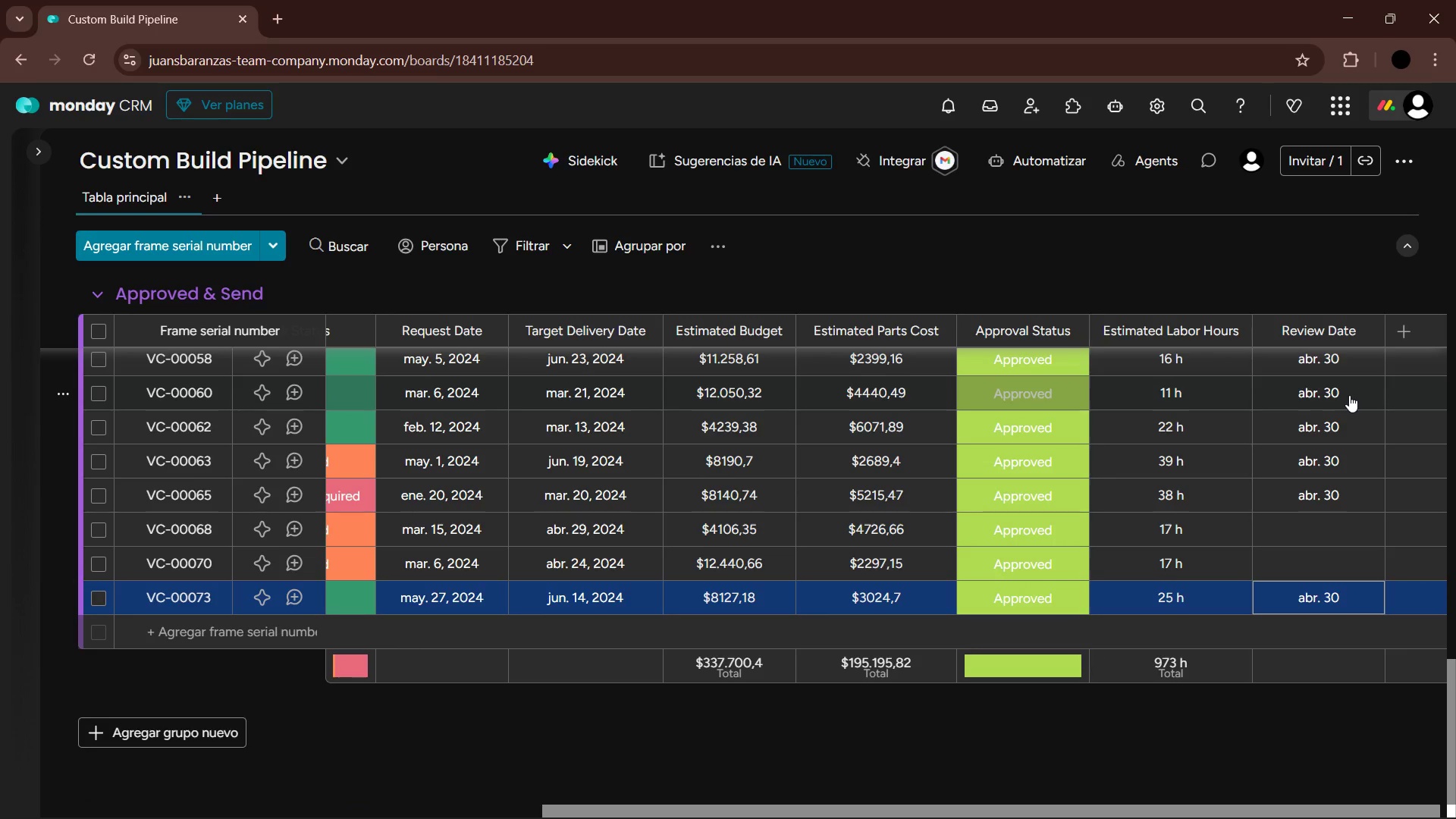 
key(ArrowUp)
 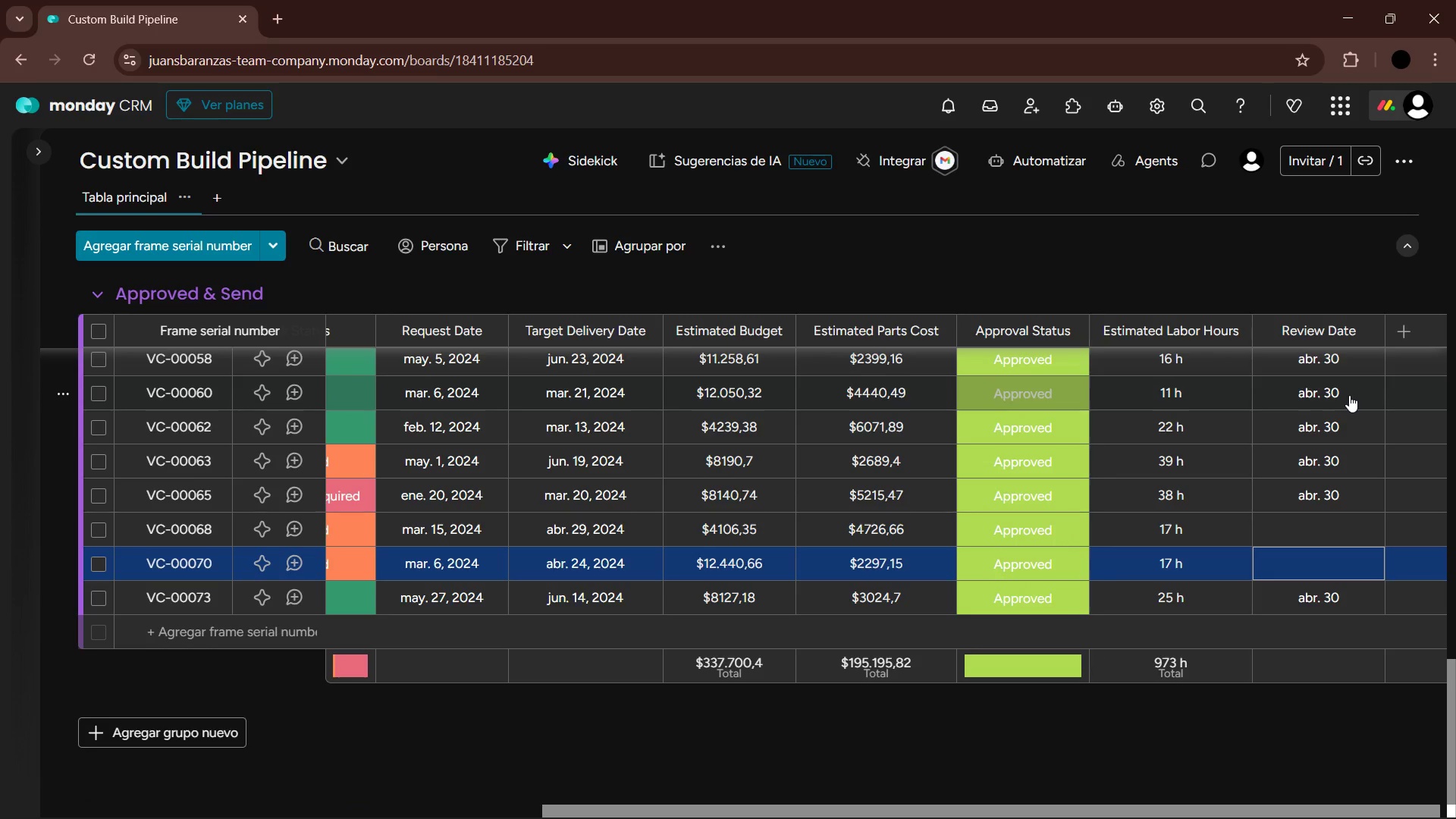 
key(Enter)
 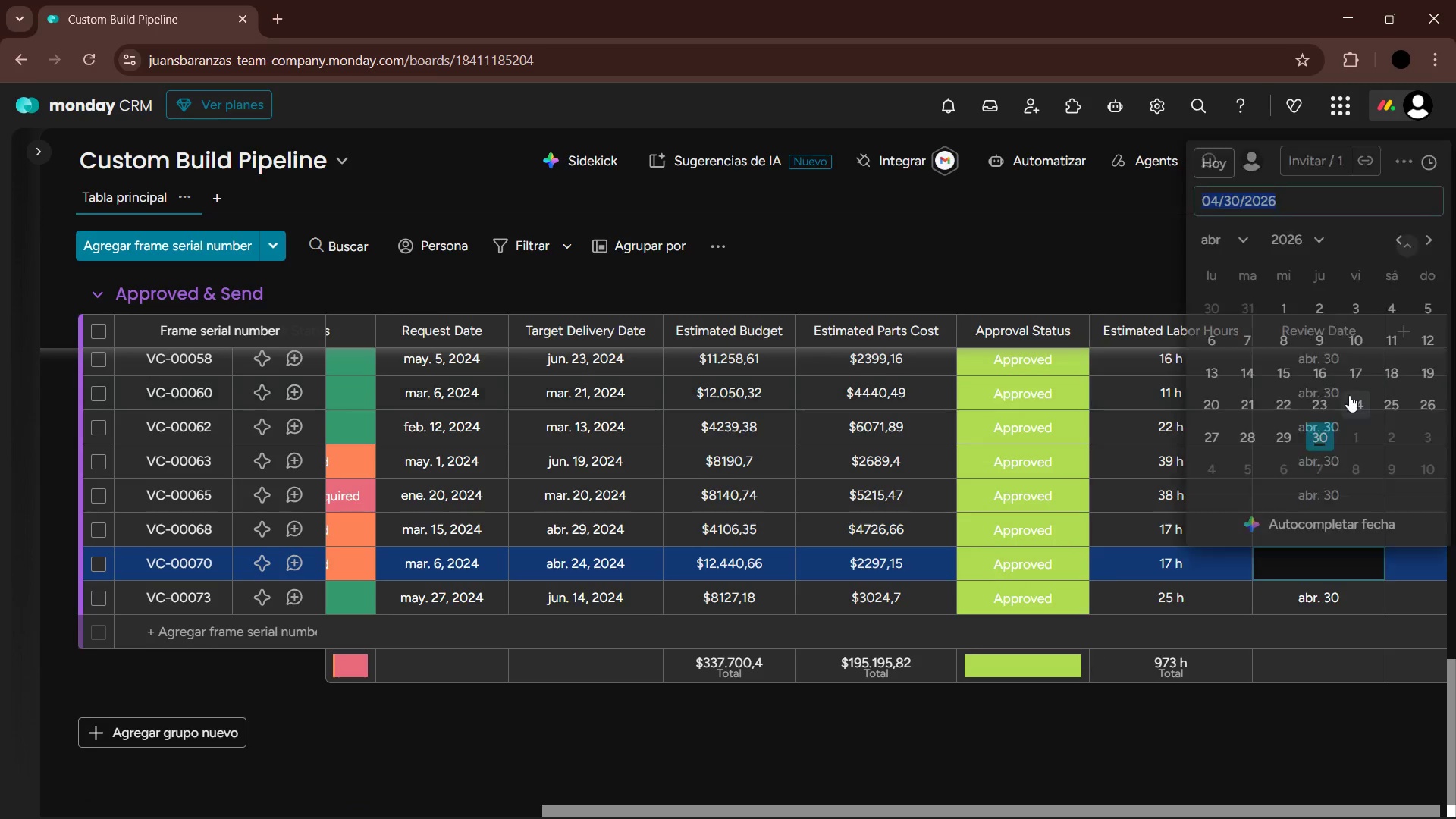 
key(Enter)
 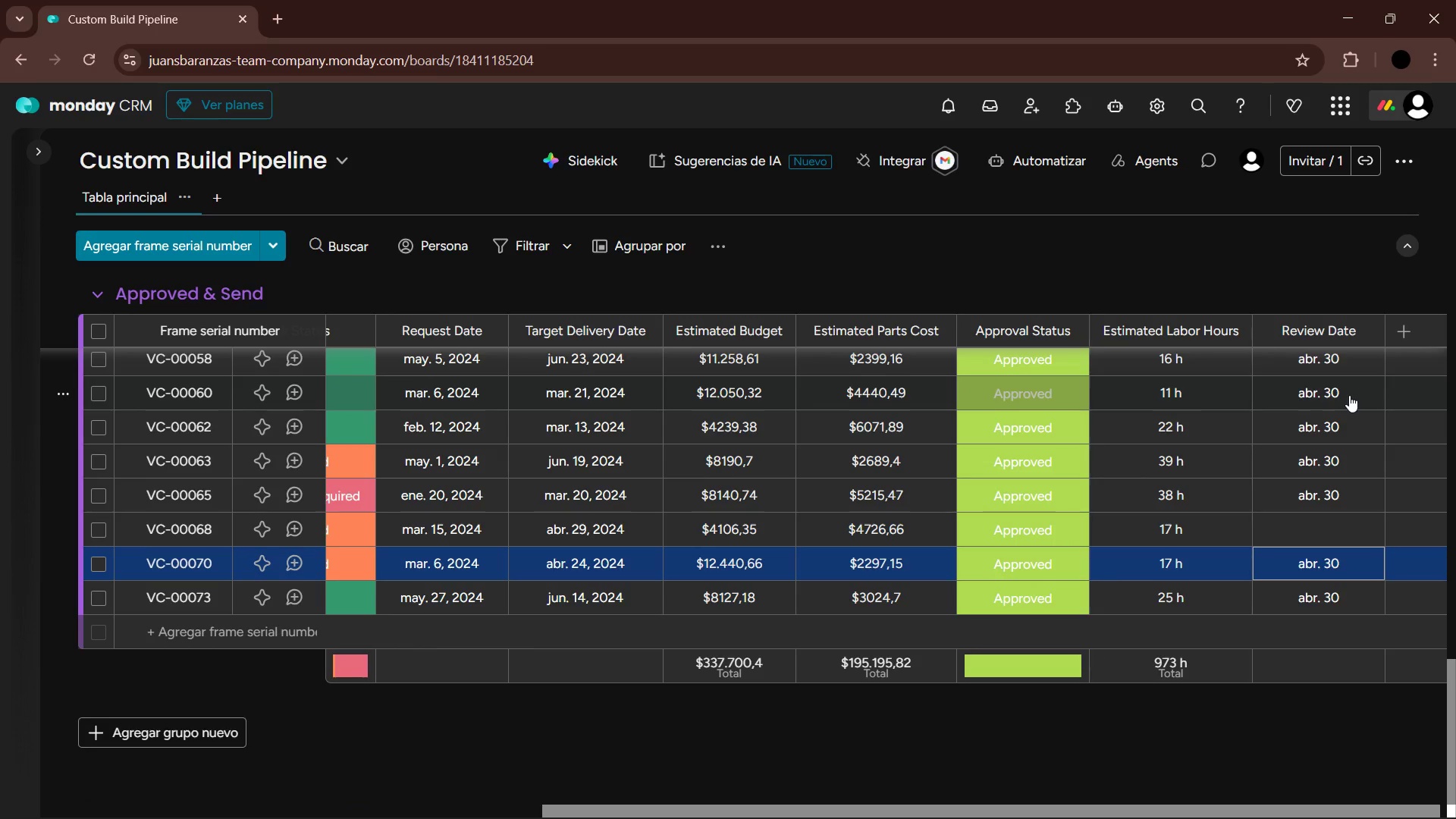 
key(ArrowUp)
 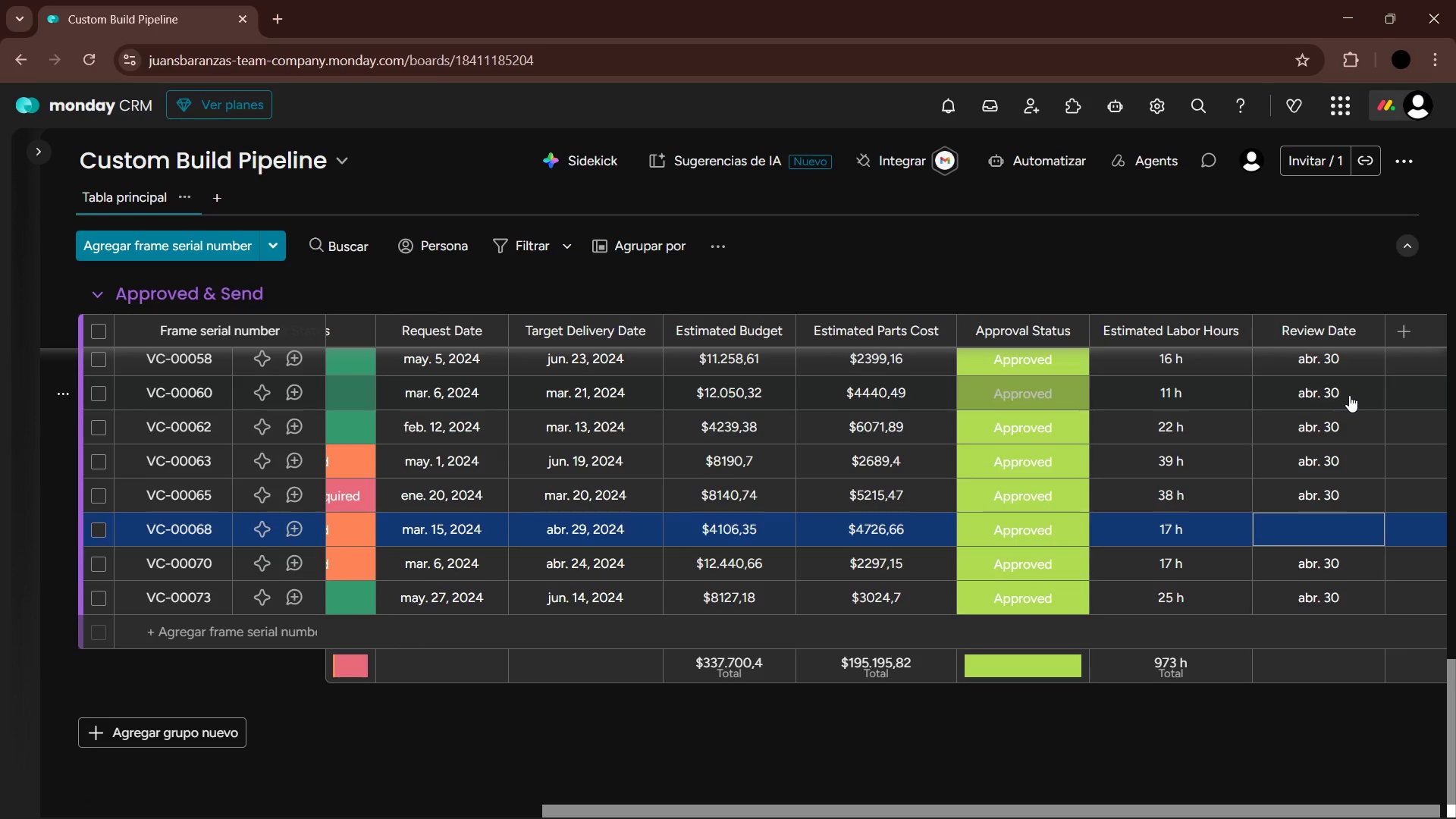 
key(Enter)
 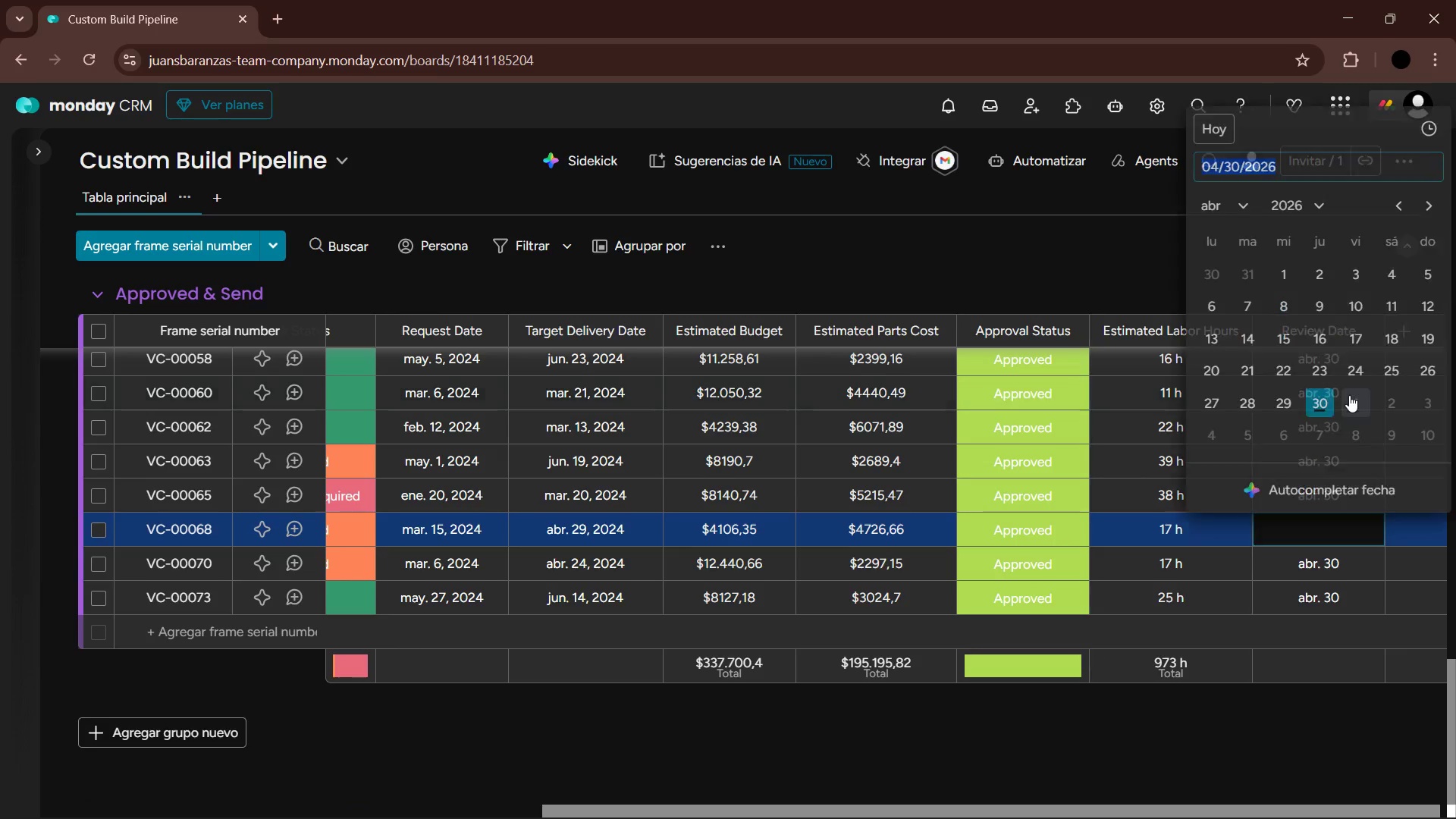 
key(Enter)
 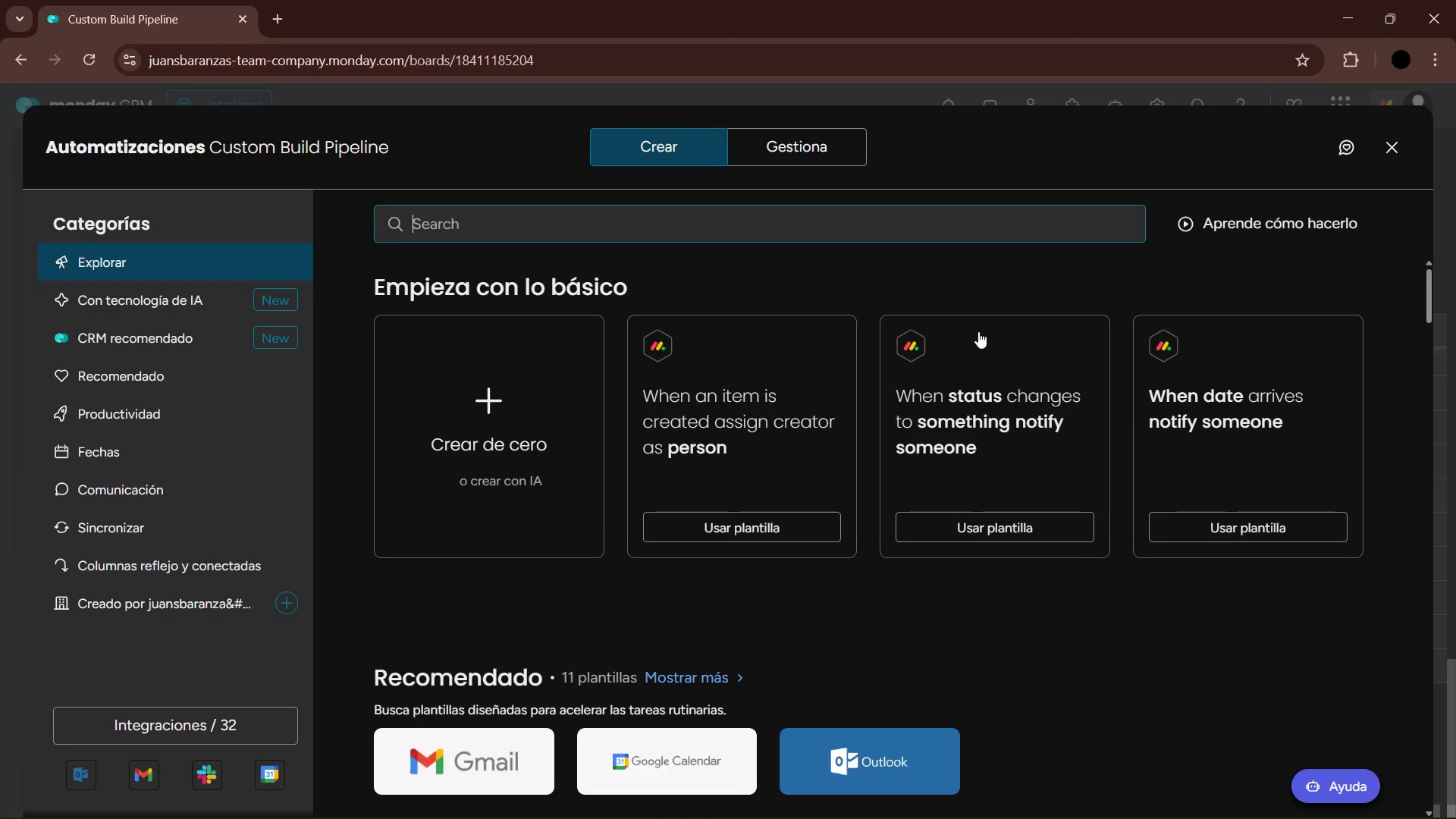 
left_click([816, 155])
 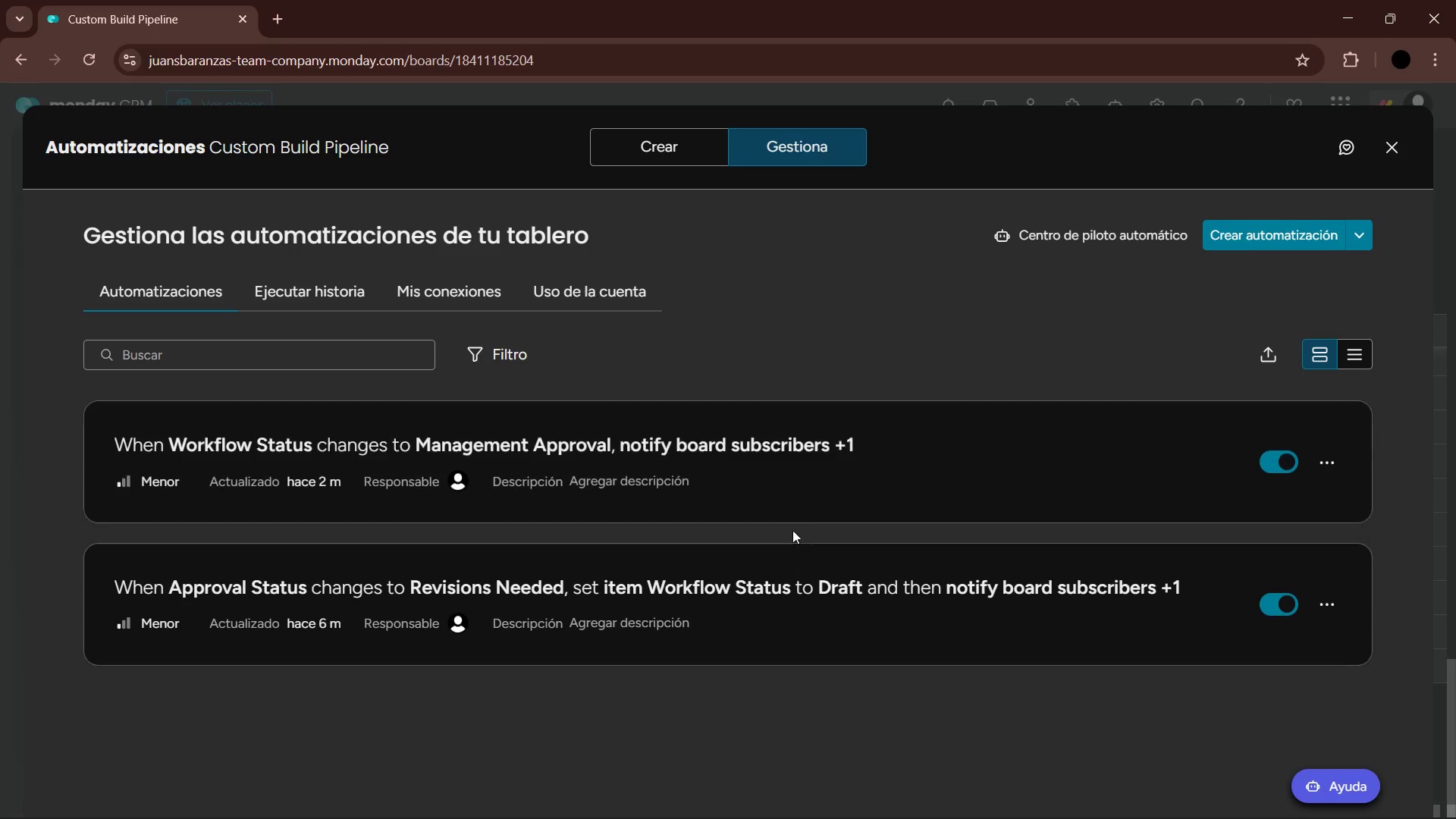 
left_click([947, 482])
 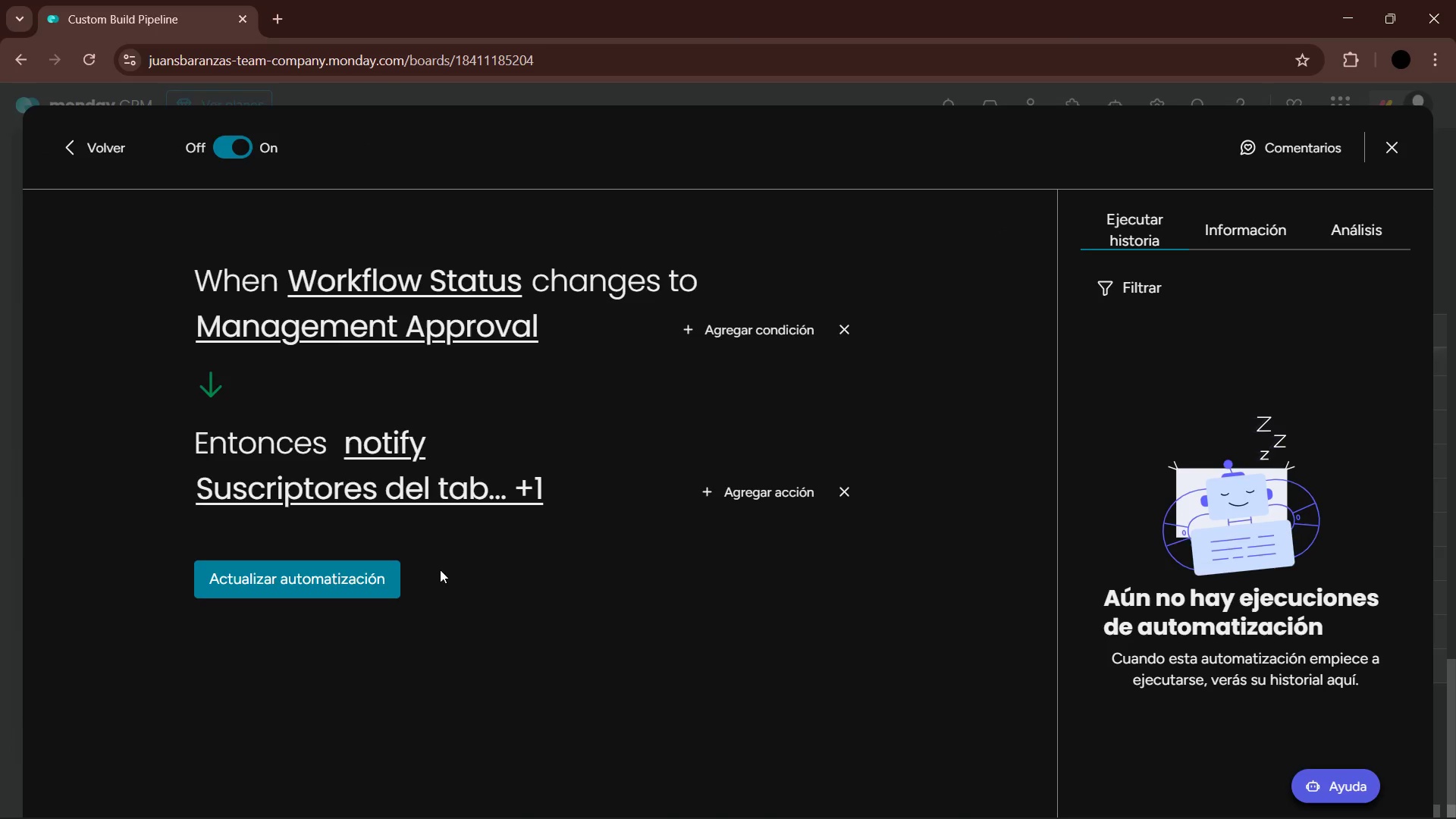 
left_click([780, 501])
 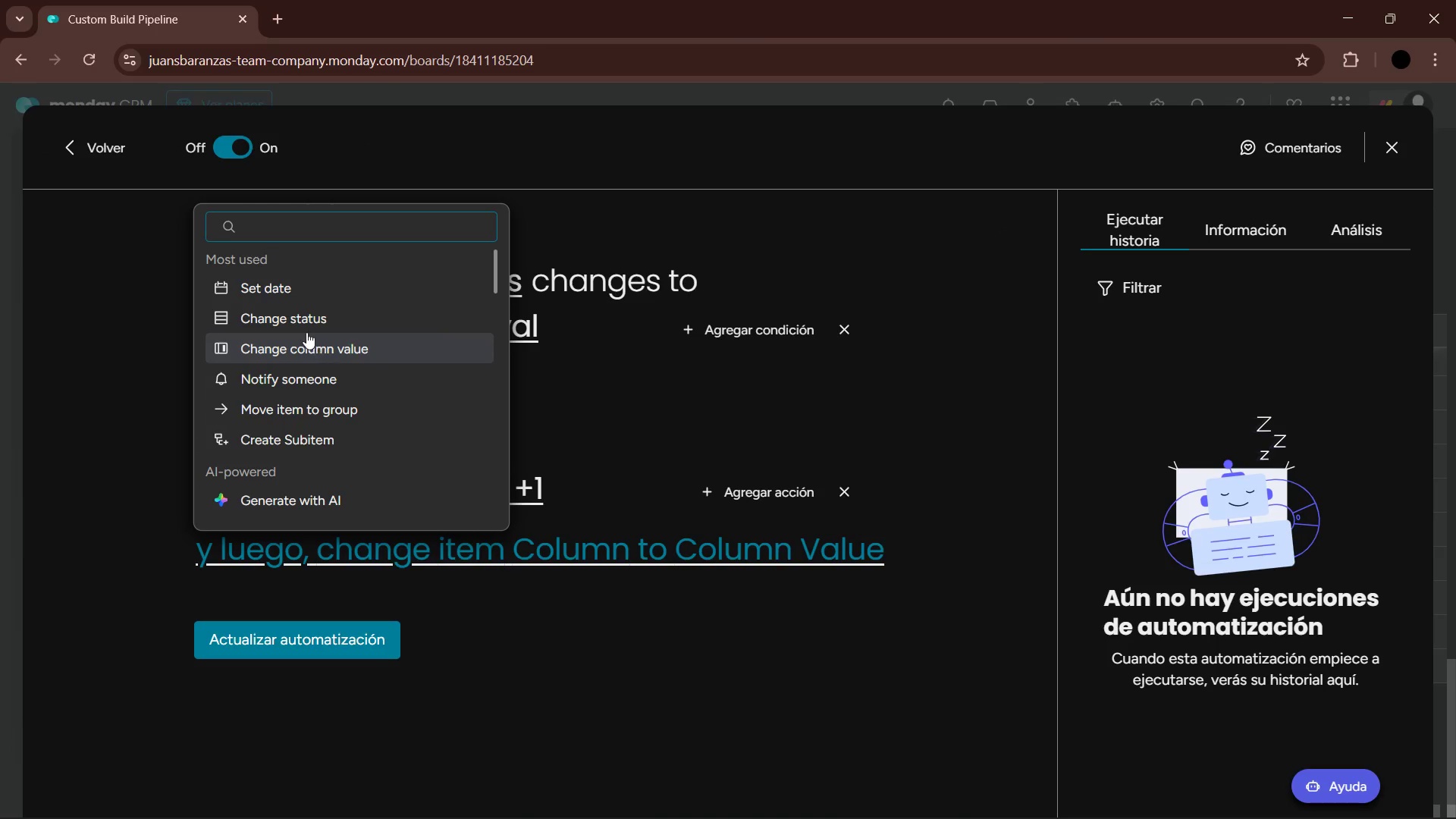 
left_click([294, 293])
 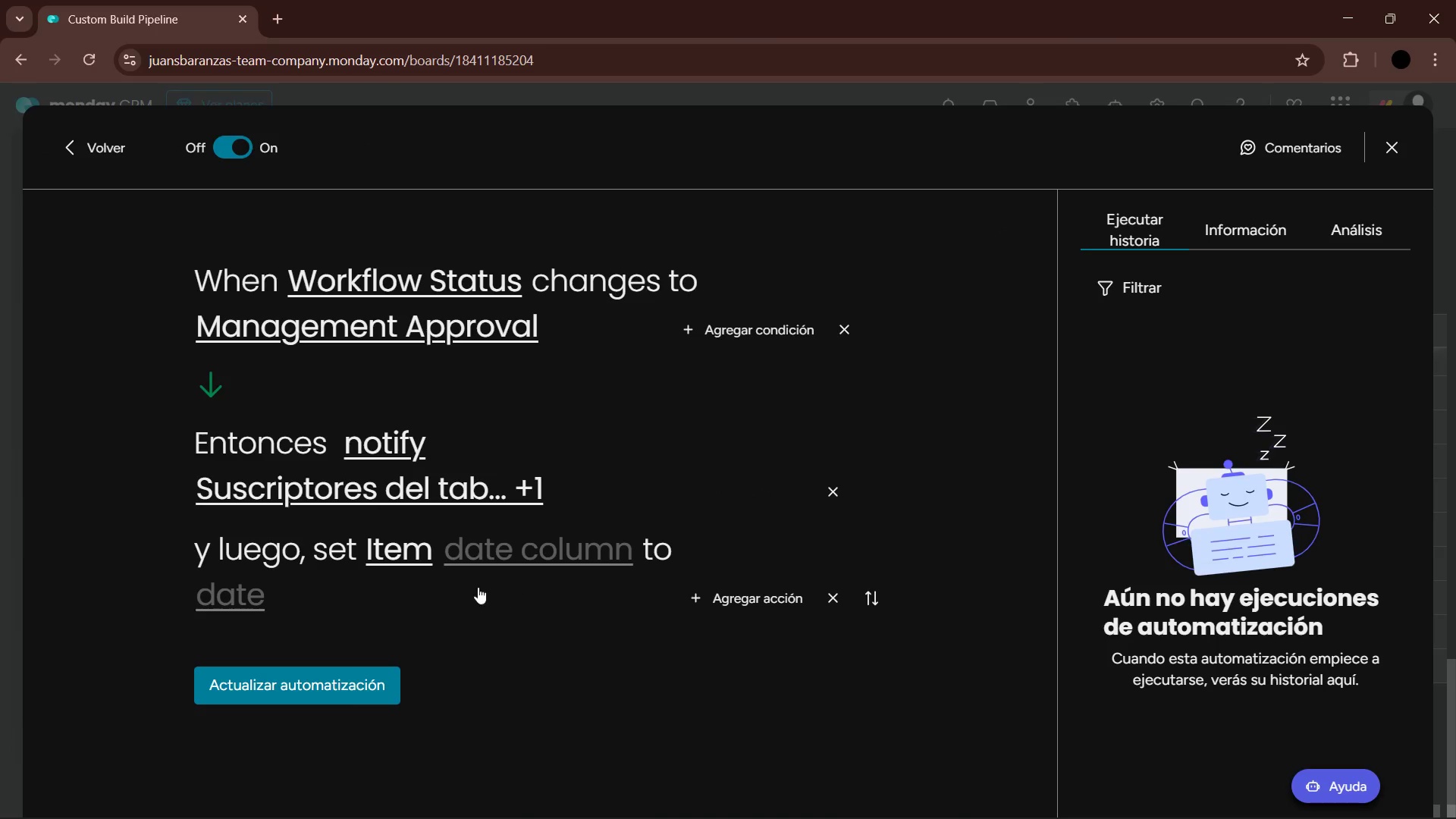 
left_click([518, 557])
 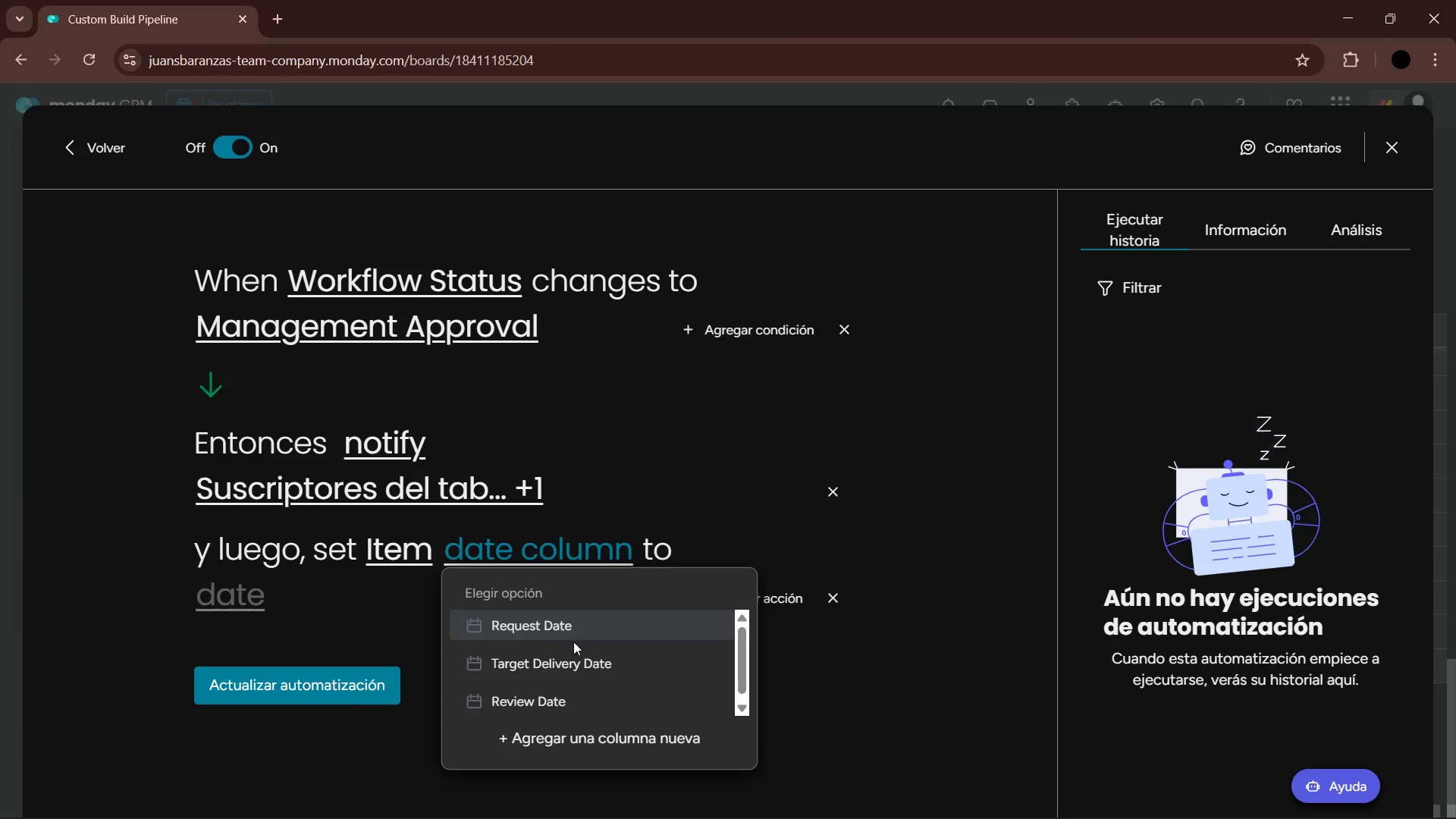 
left_click([568, 704])
 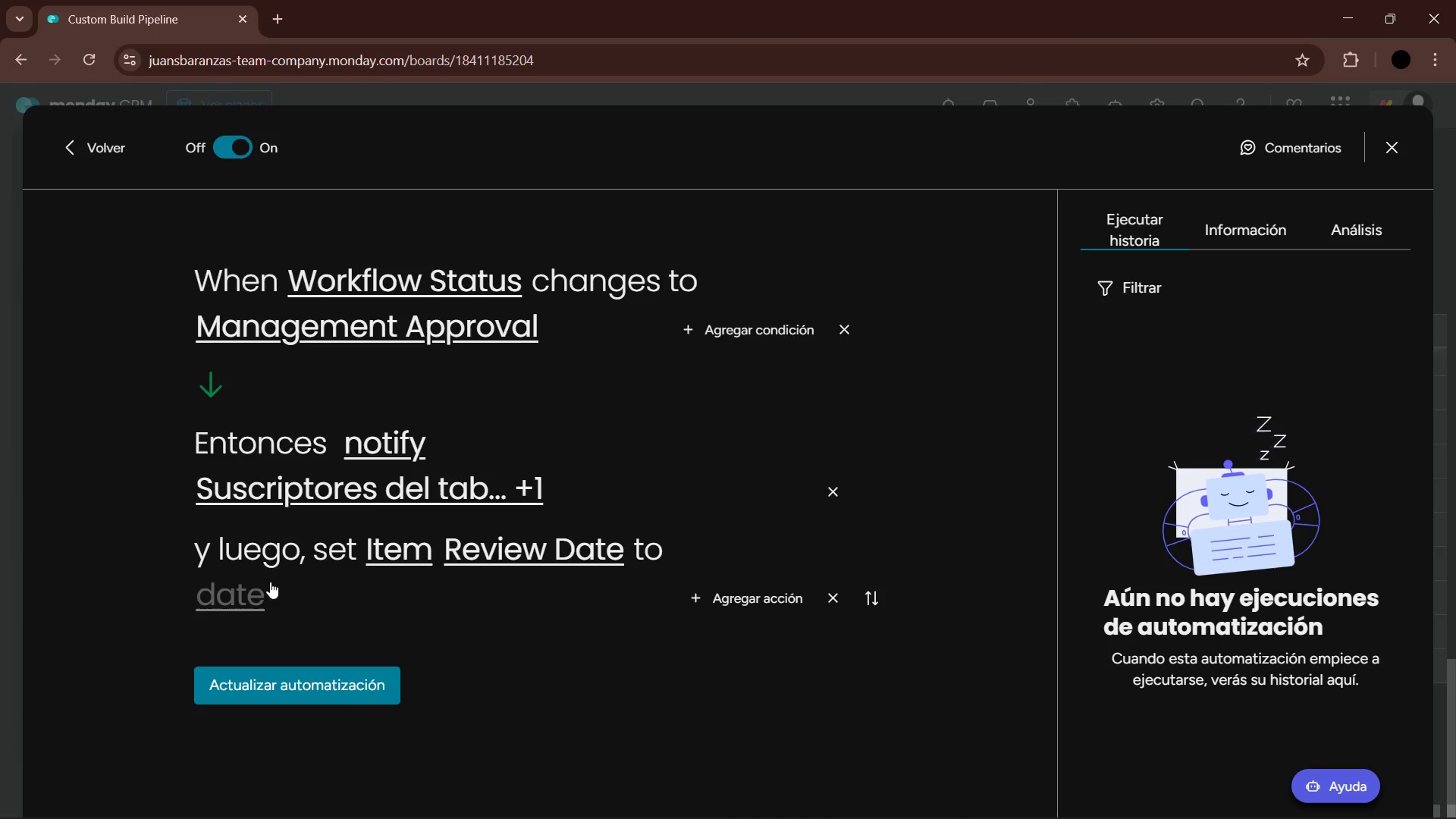 
left_click([255, 591])
 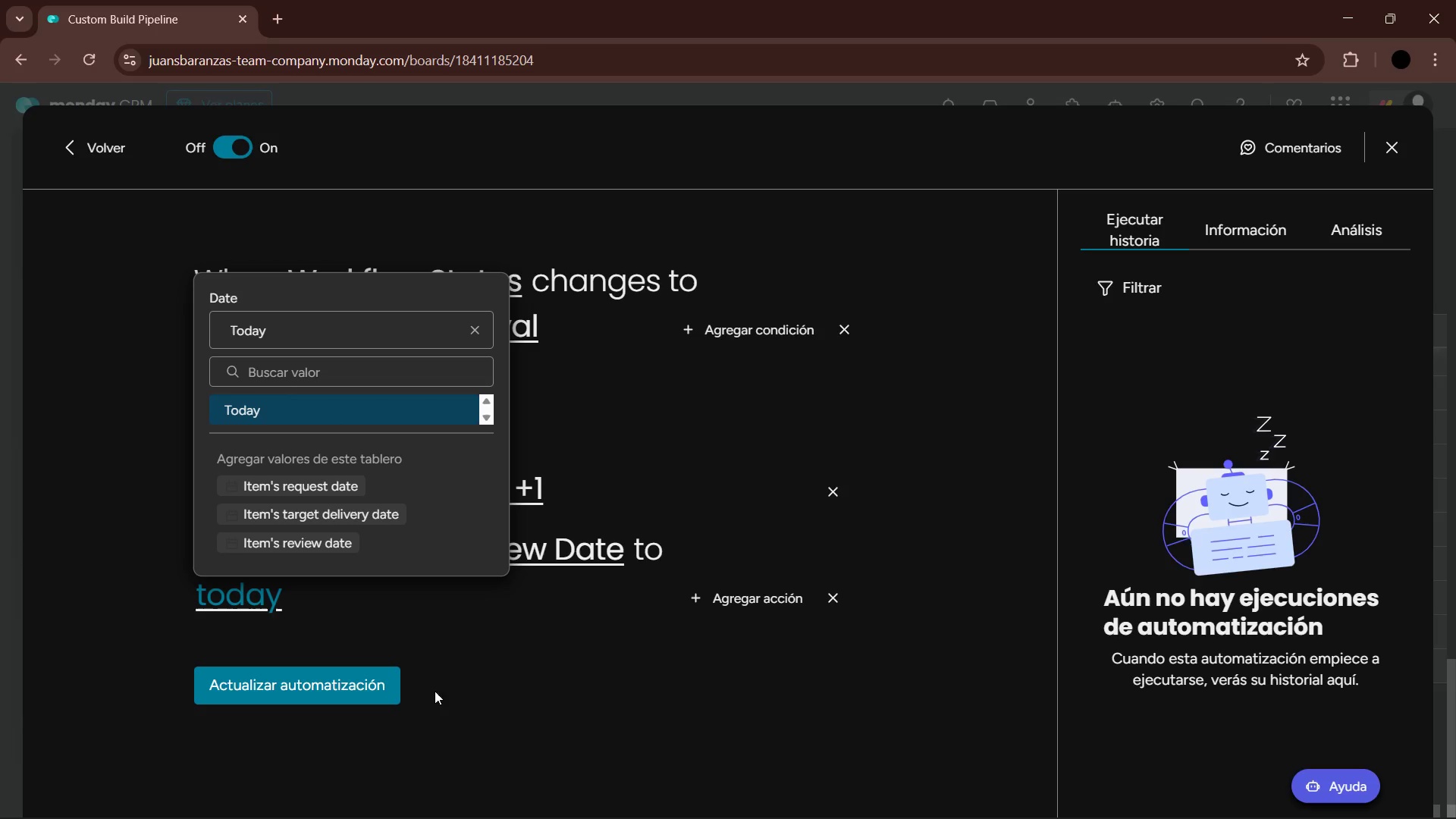 
double_click([336, 676])
 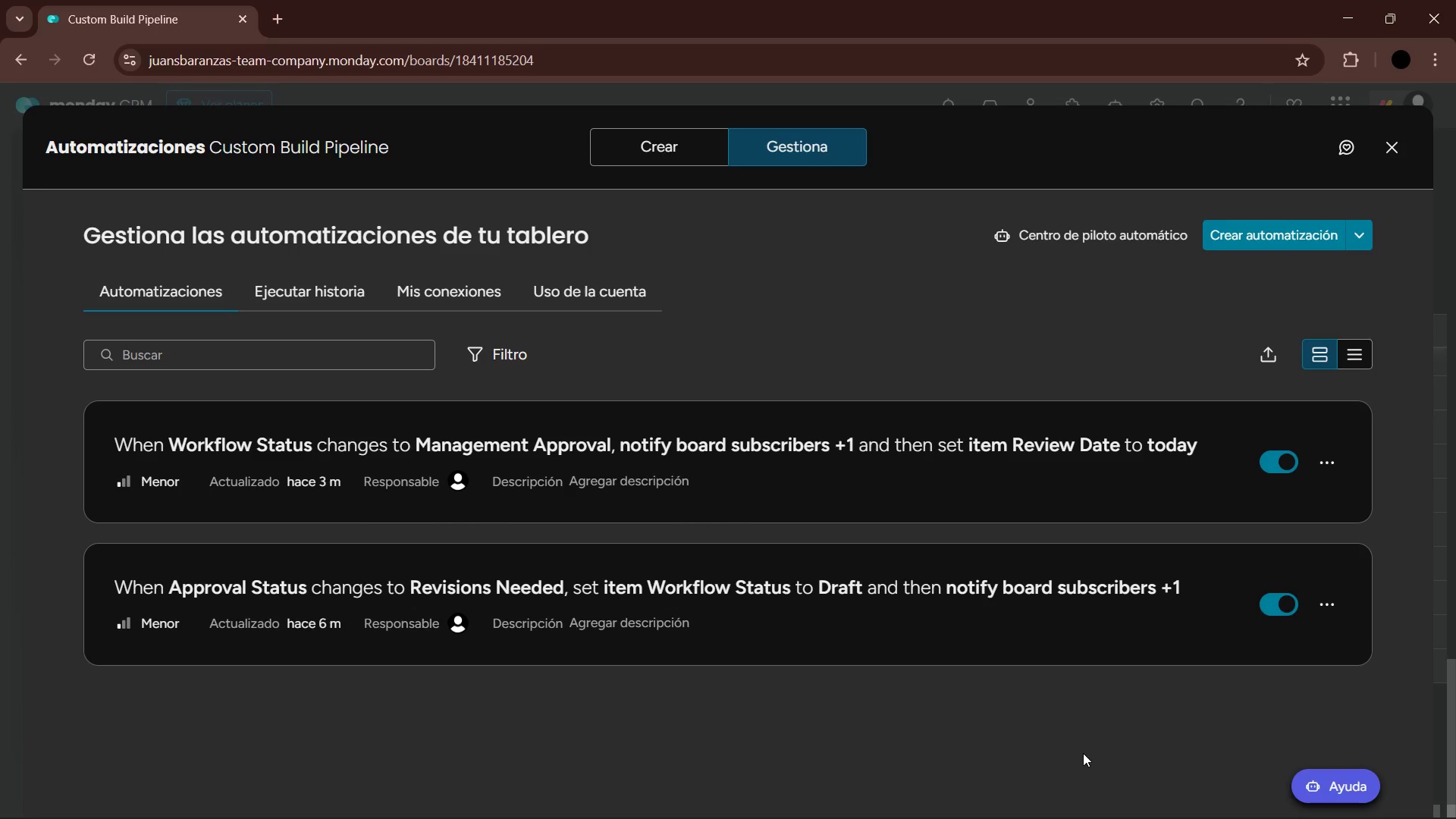 
wait(49.16)
 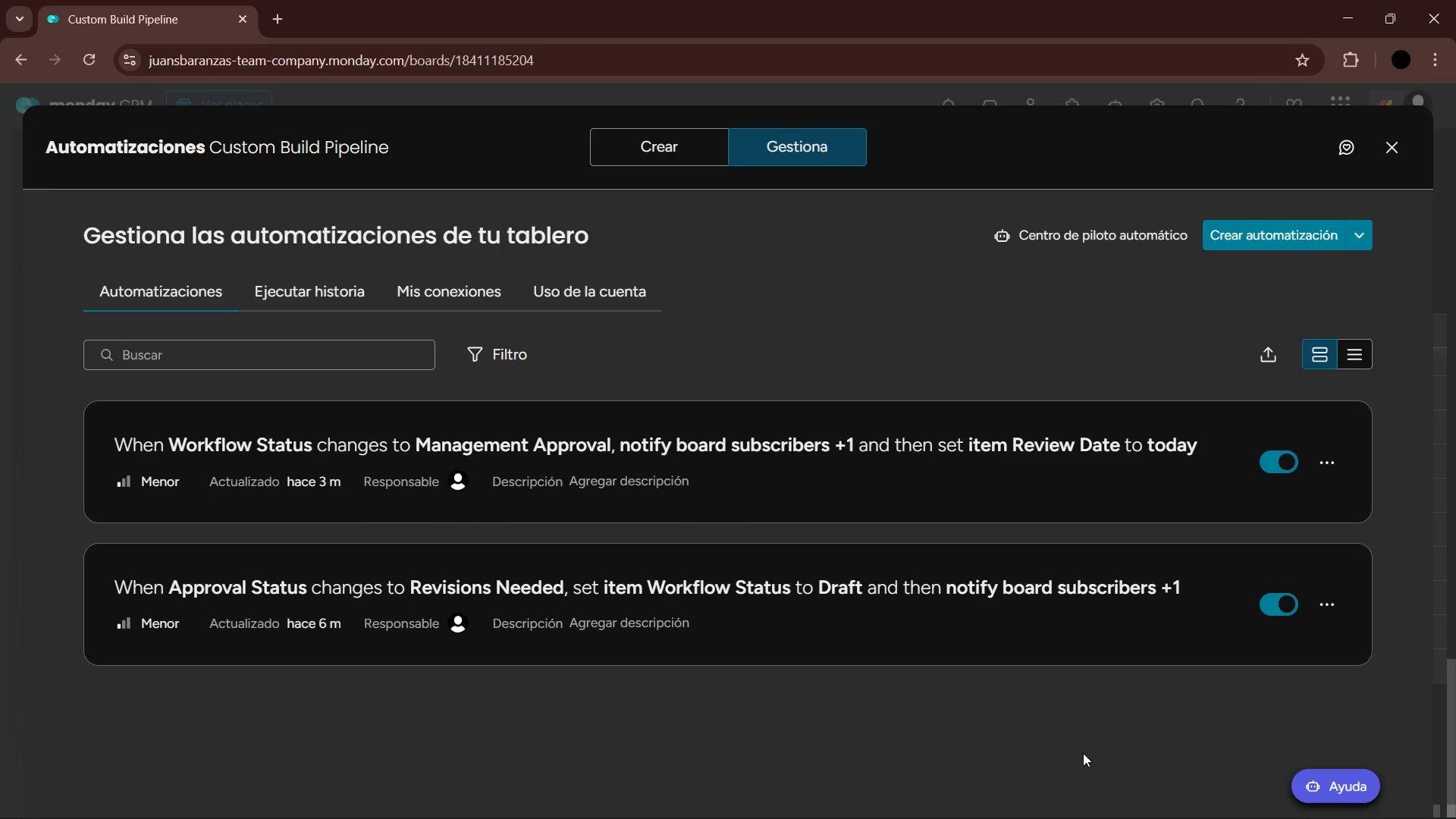 
left_click([1273, 228])
 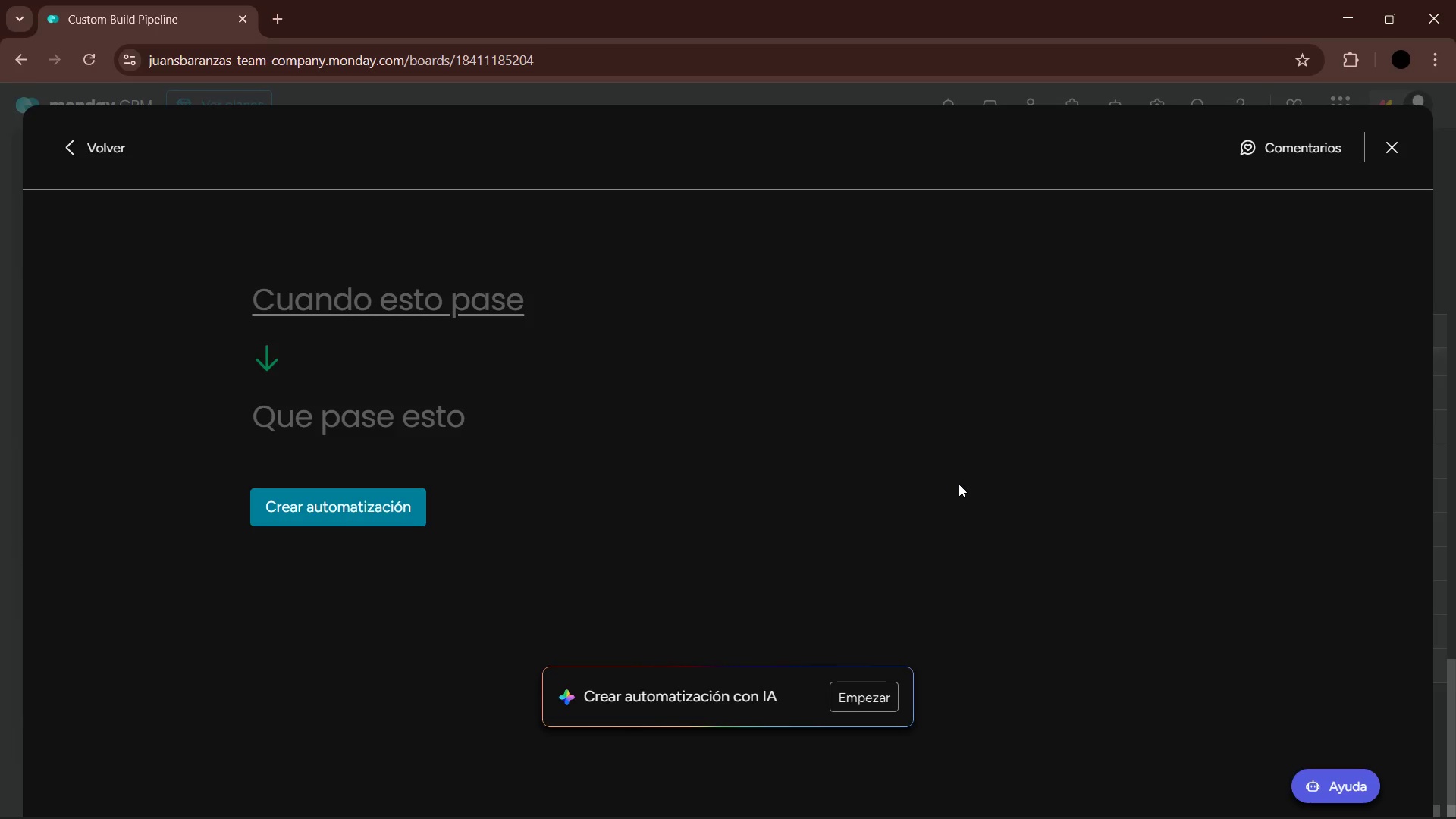 
wait(13.78)
 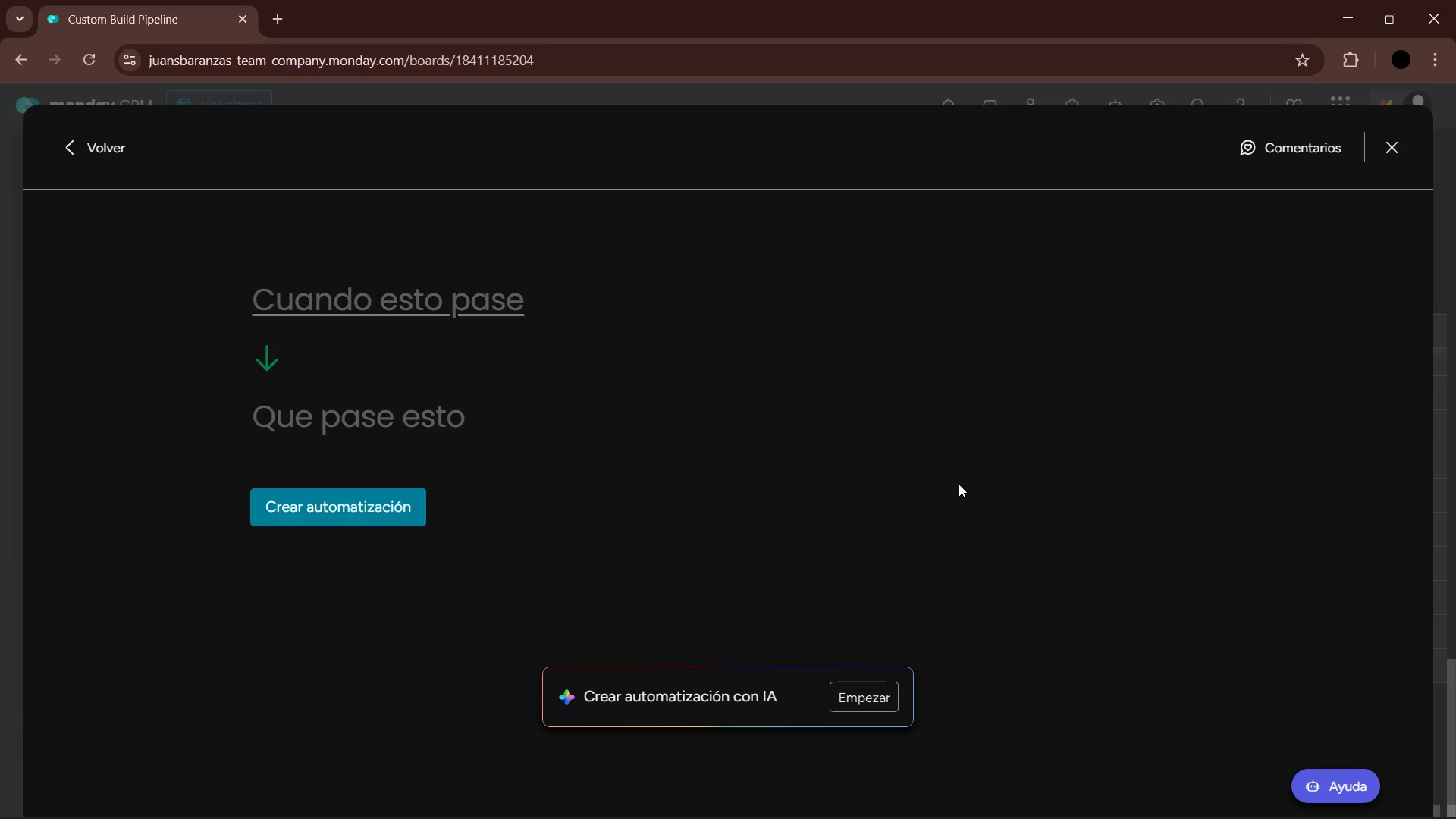 
left_click([410, 302])
 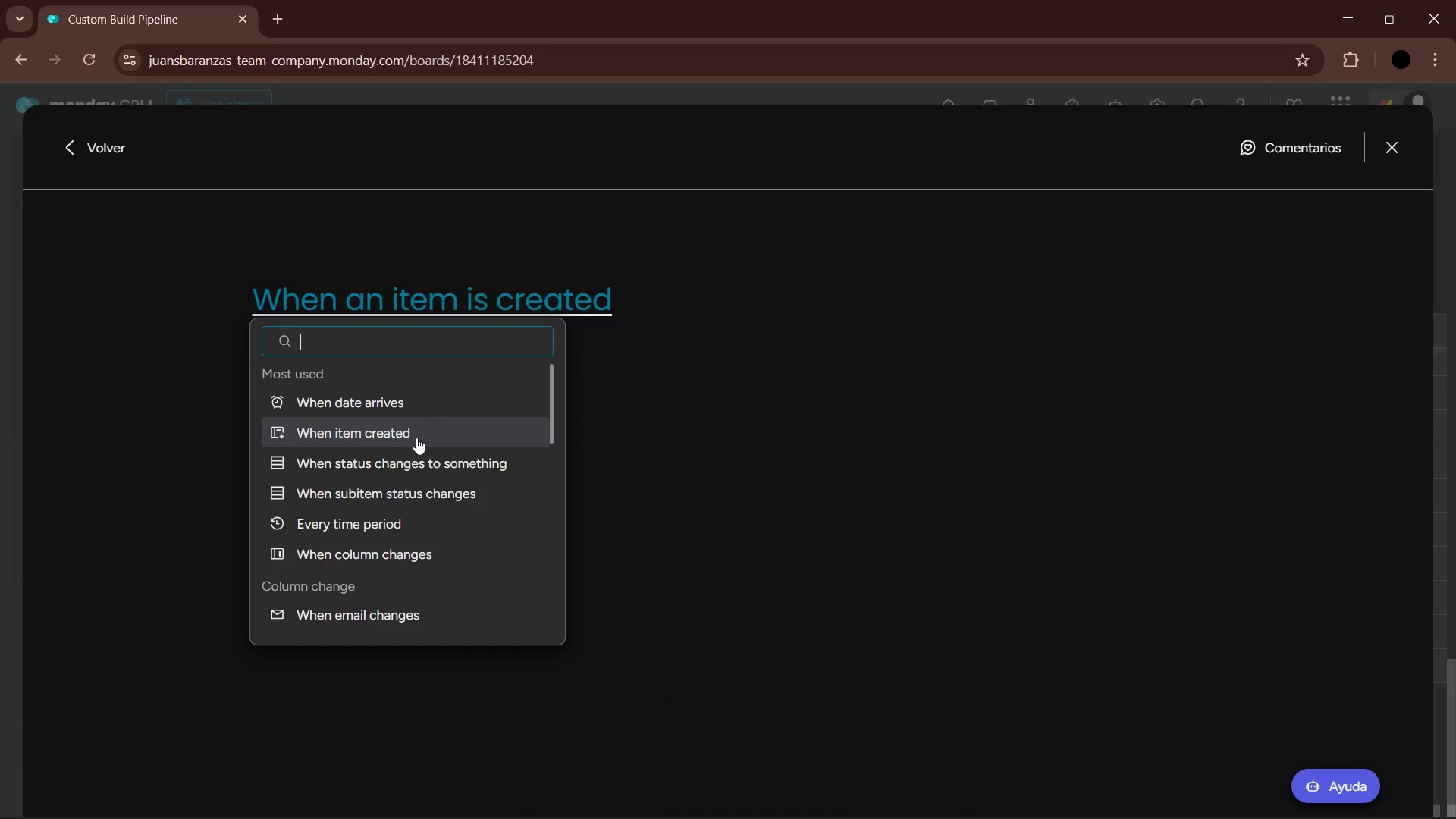 
left_click([433, 470])
 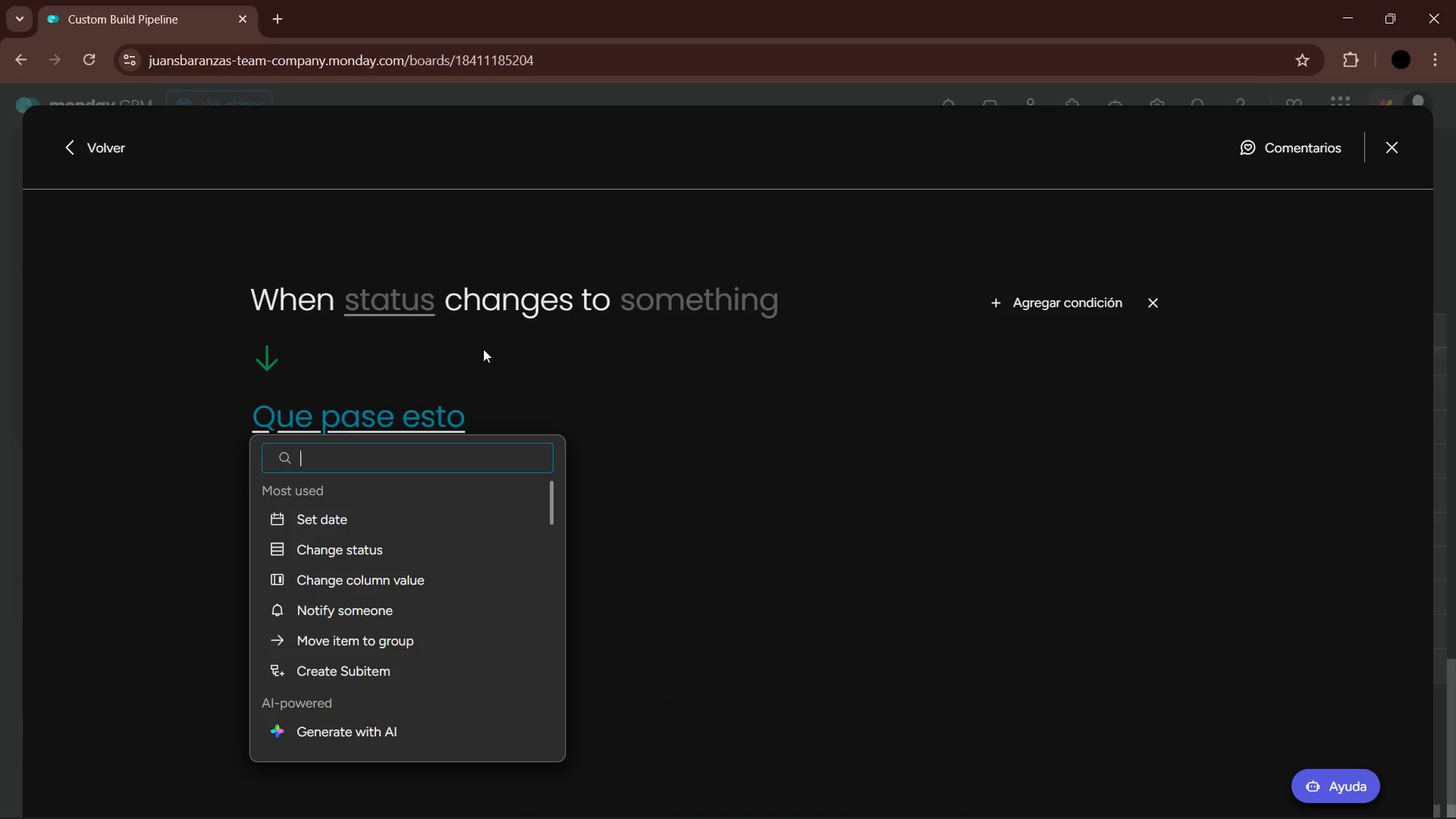 
left_click([385, 297])
 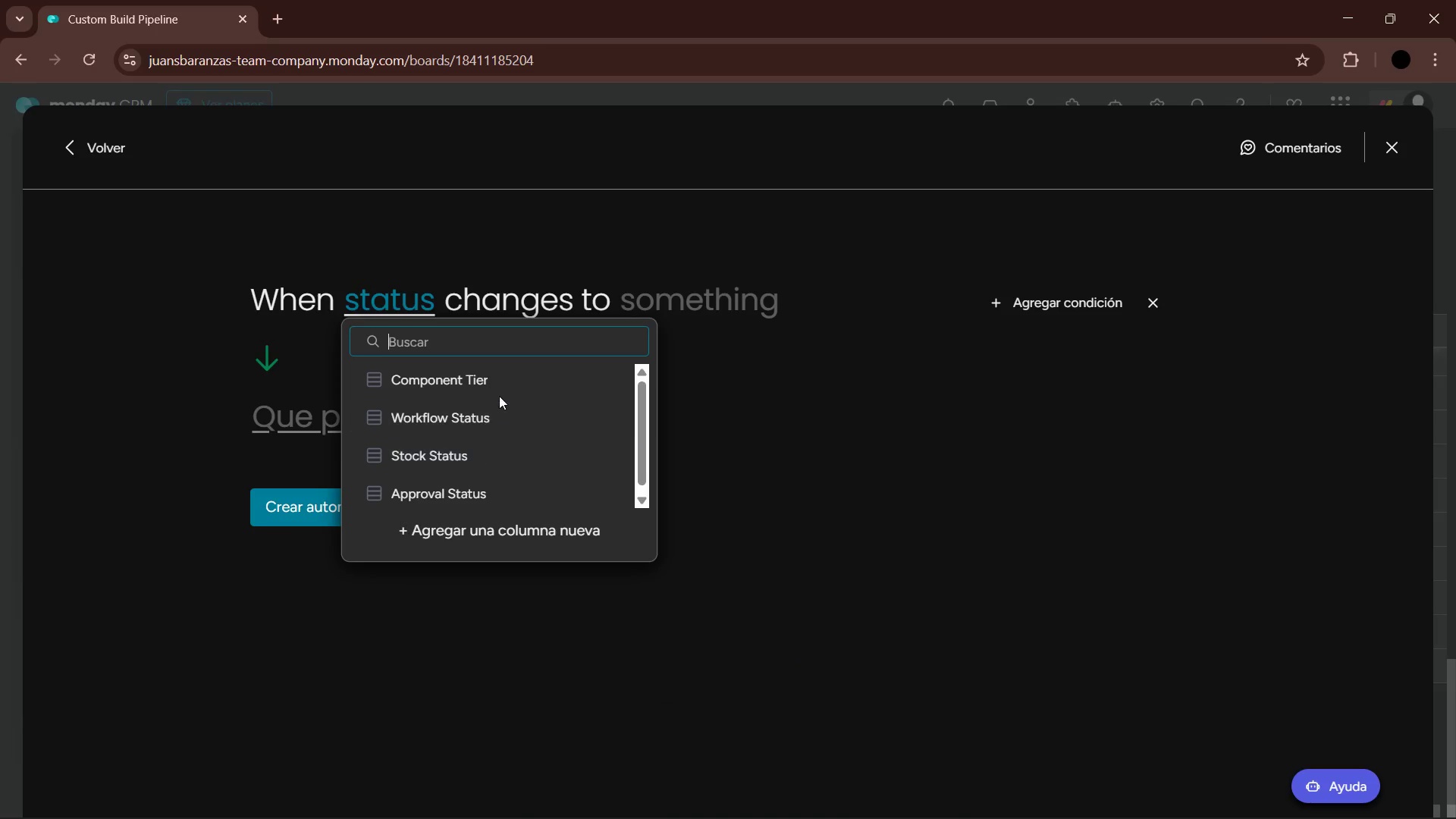 
left_click([504, 418])
 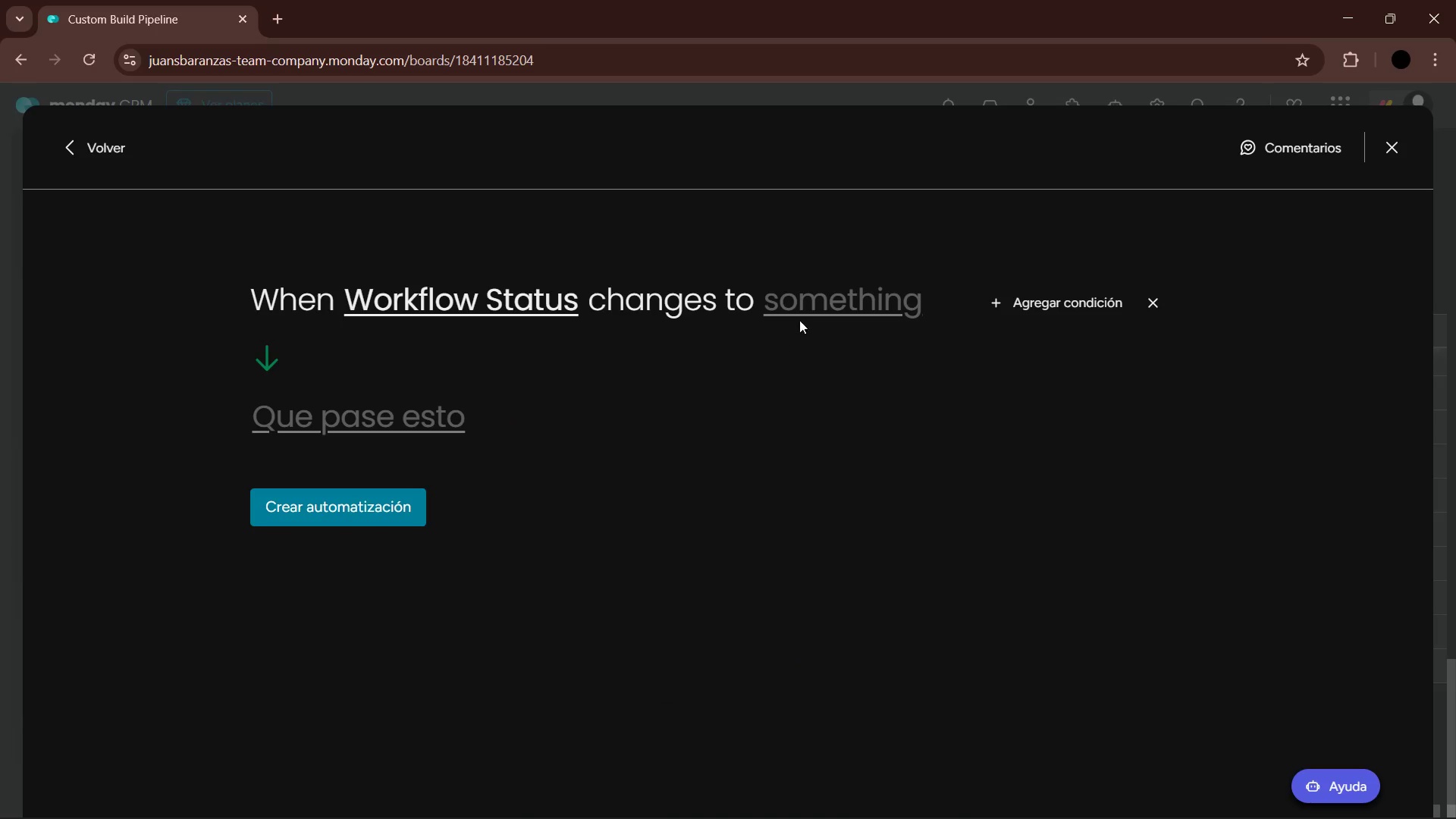 
left_click([821, 301])
 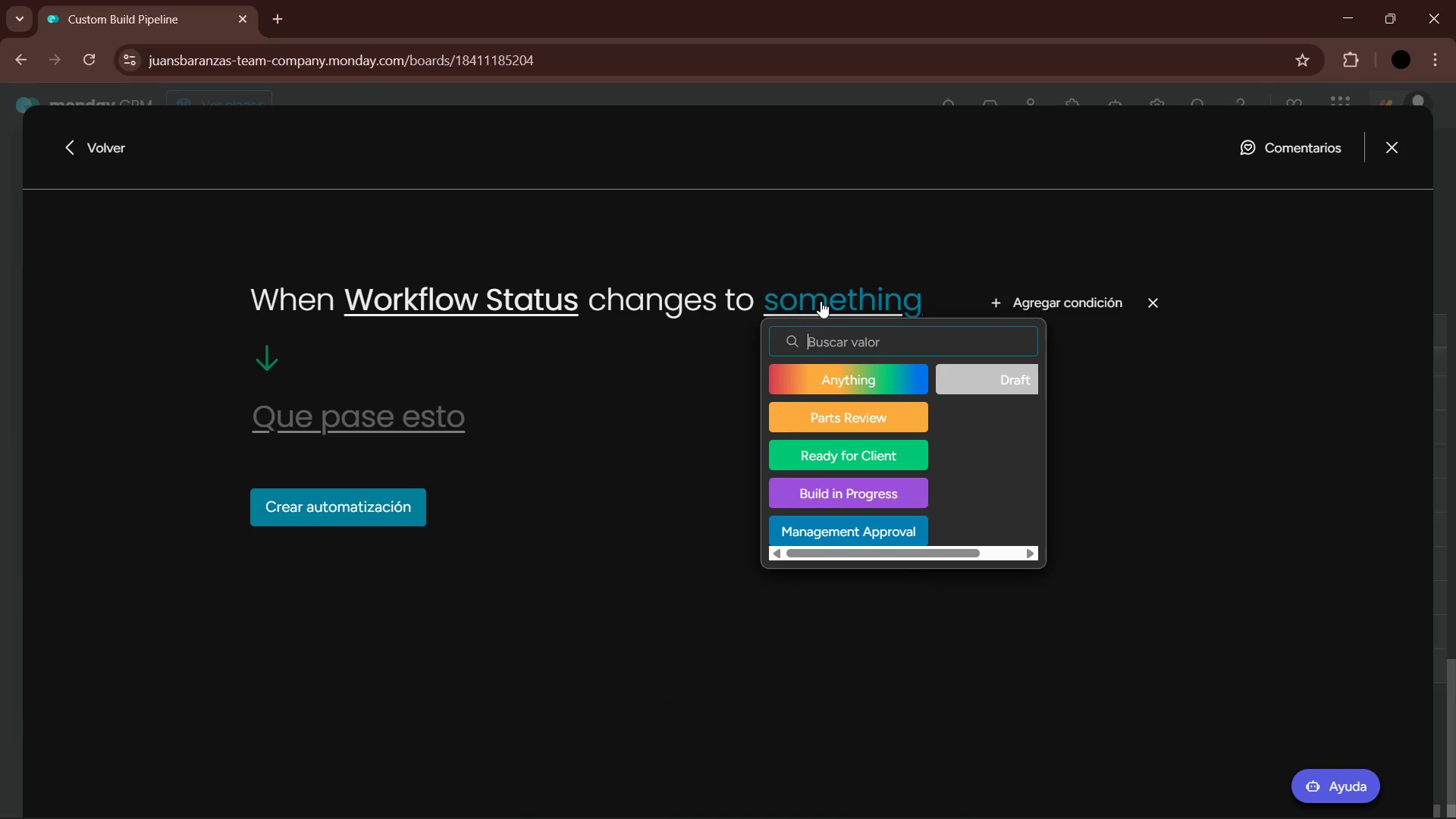 
wait(5.59)
 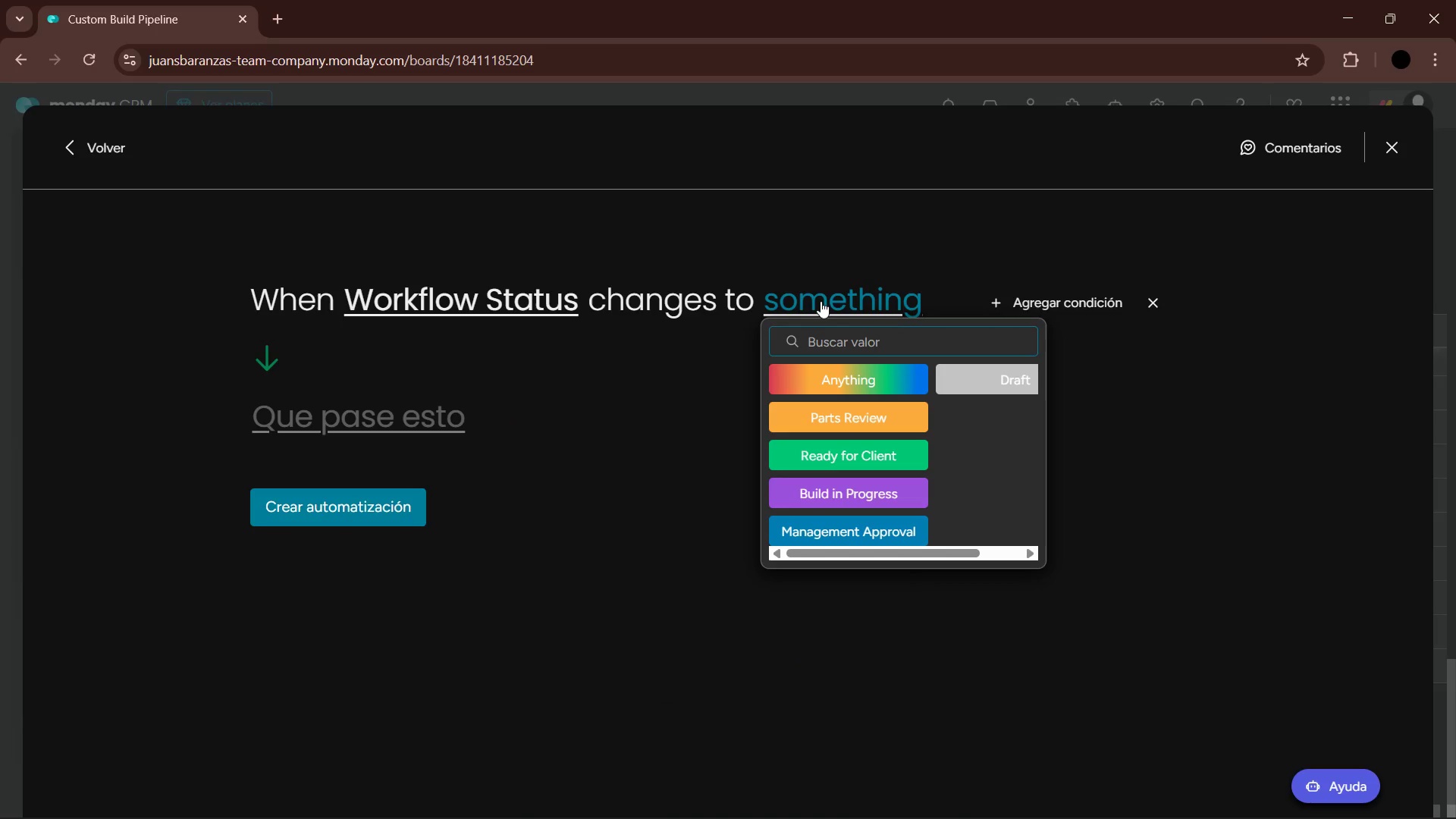 
left_click([851, 455])
 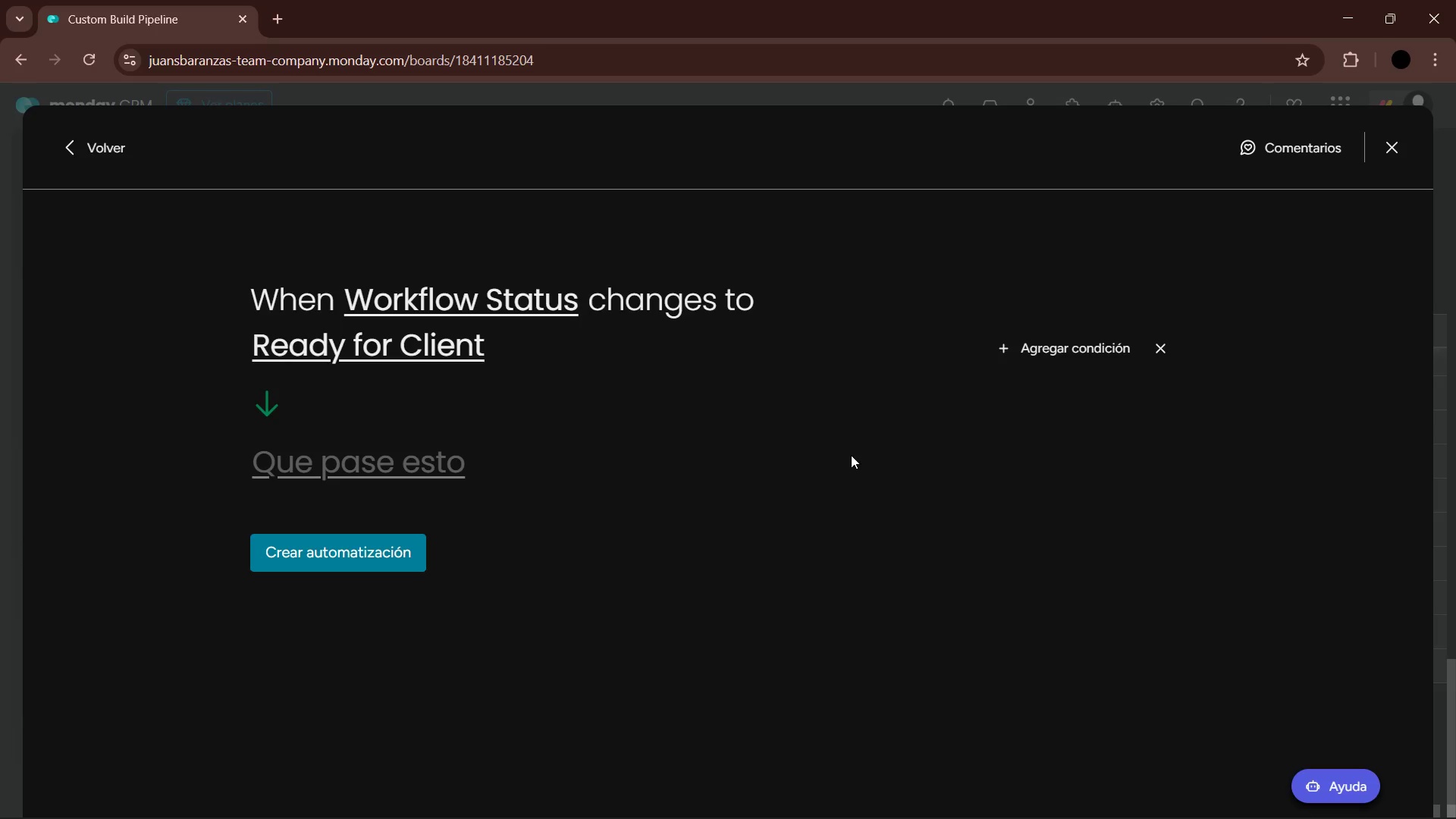 
wait(5.8)
 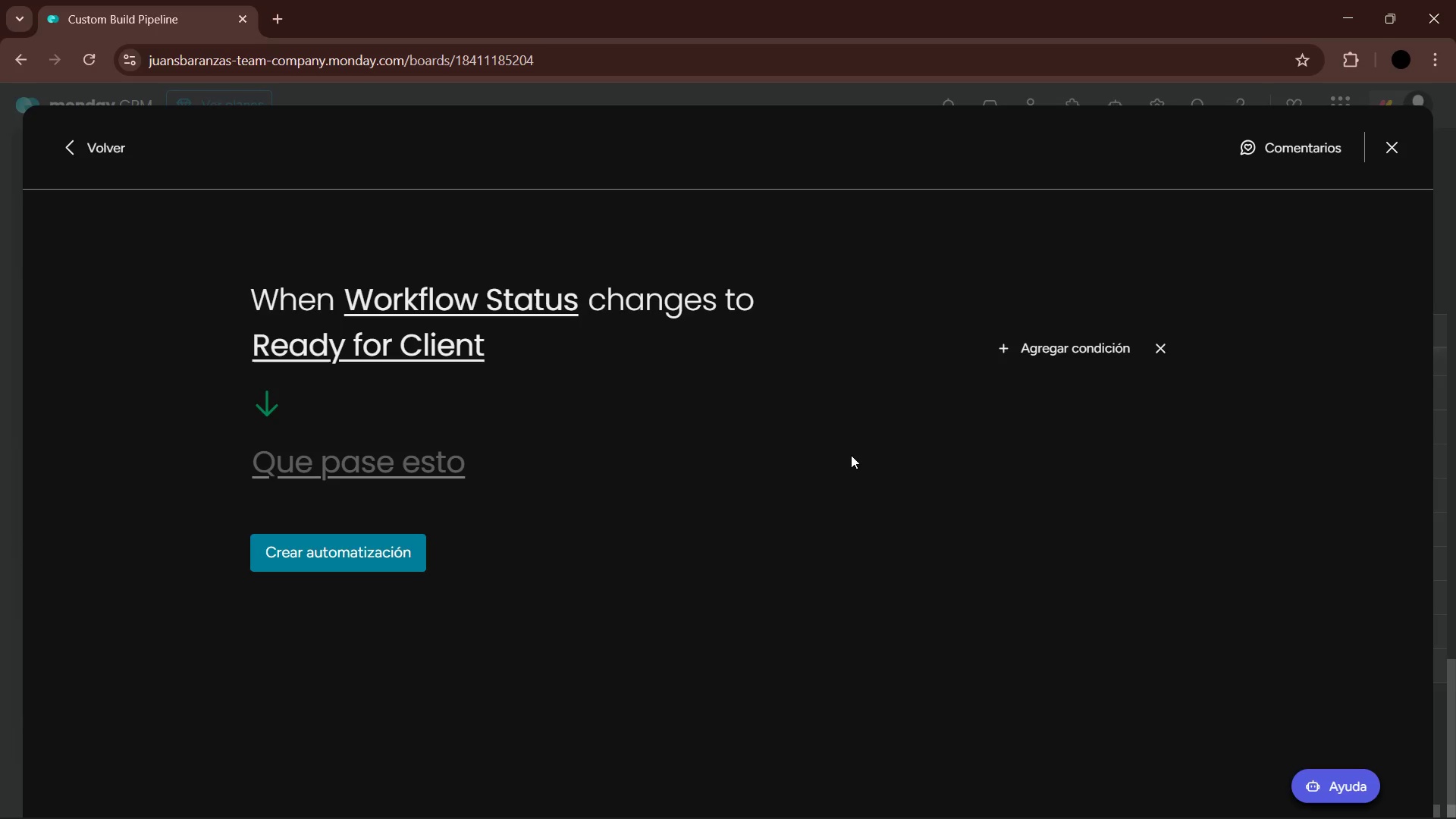 
left_click([429, 460])
 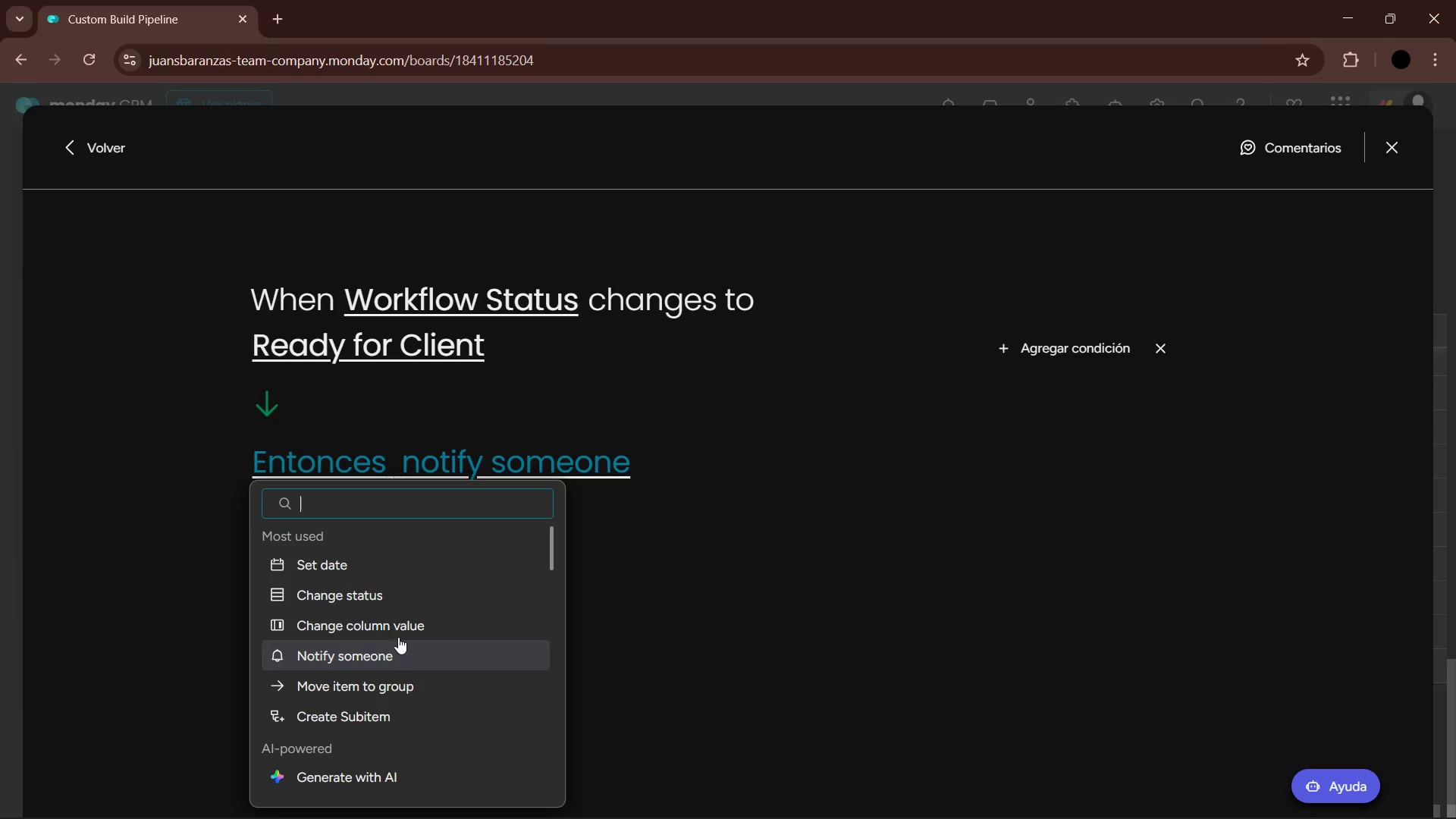 
left_click([399, 679])
 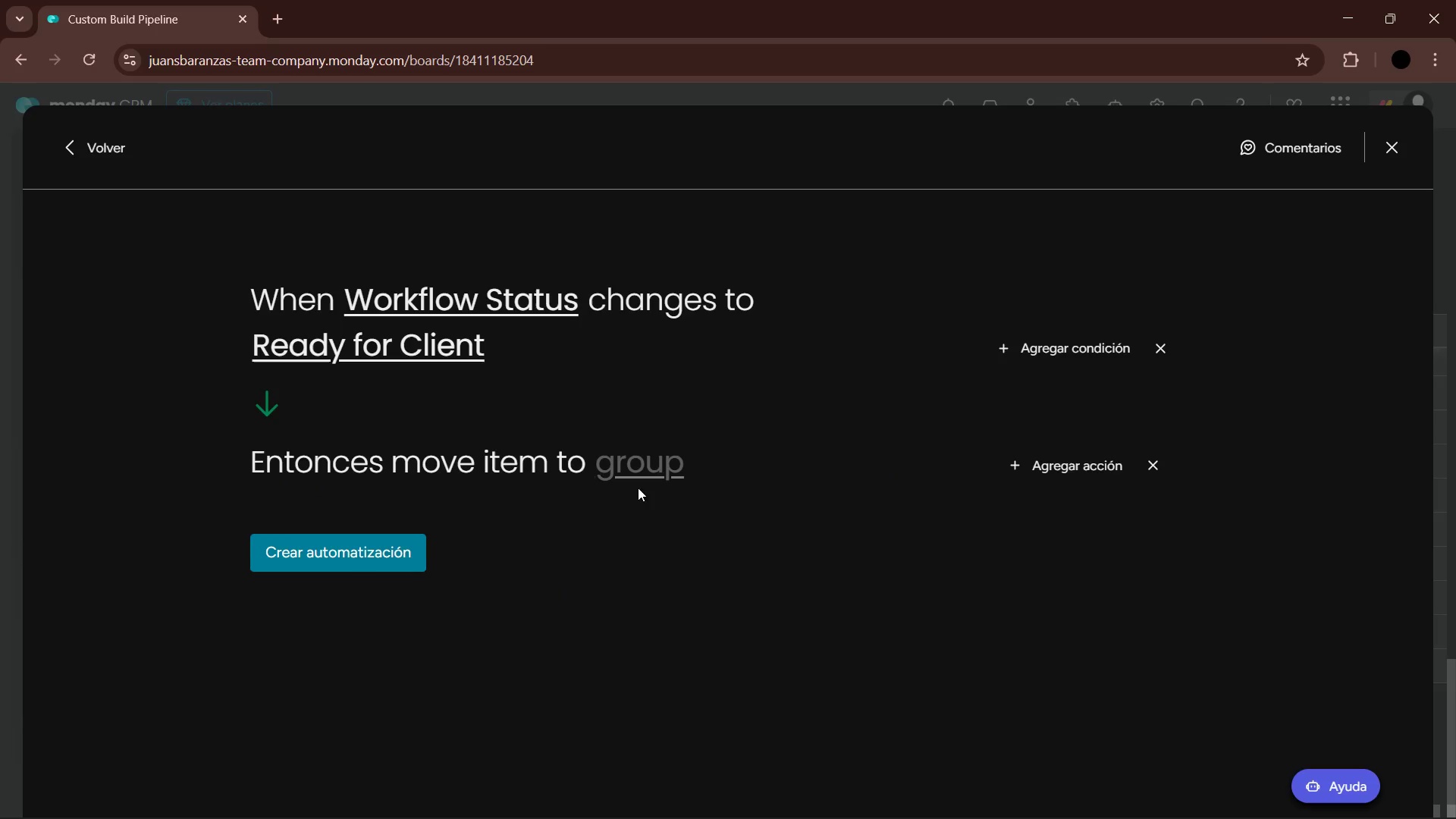 
left_click([657, 461])
 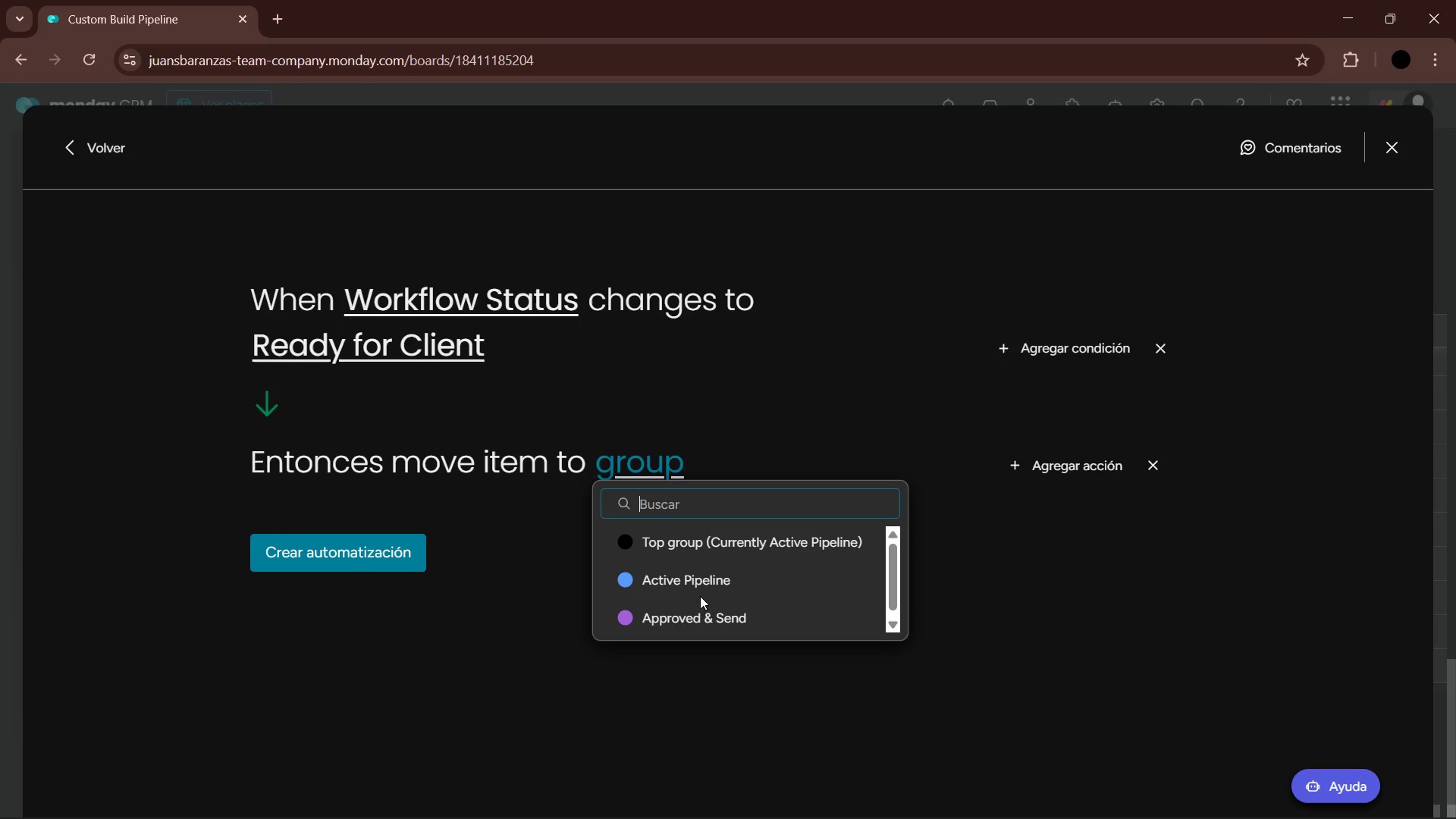 
left_click([702, 610])
 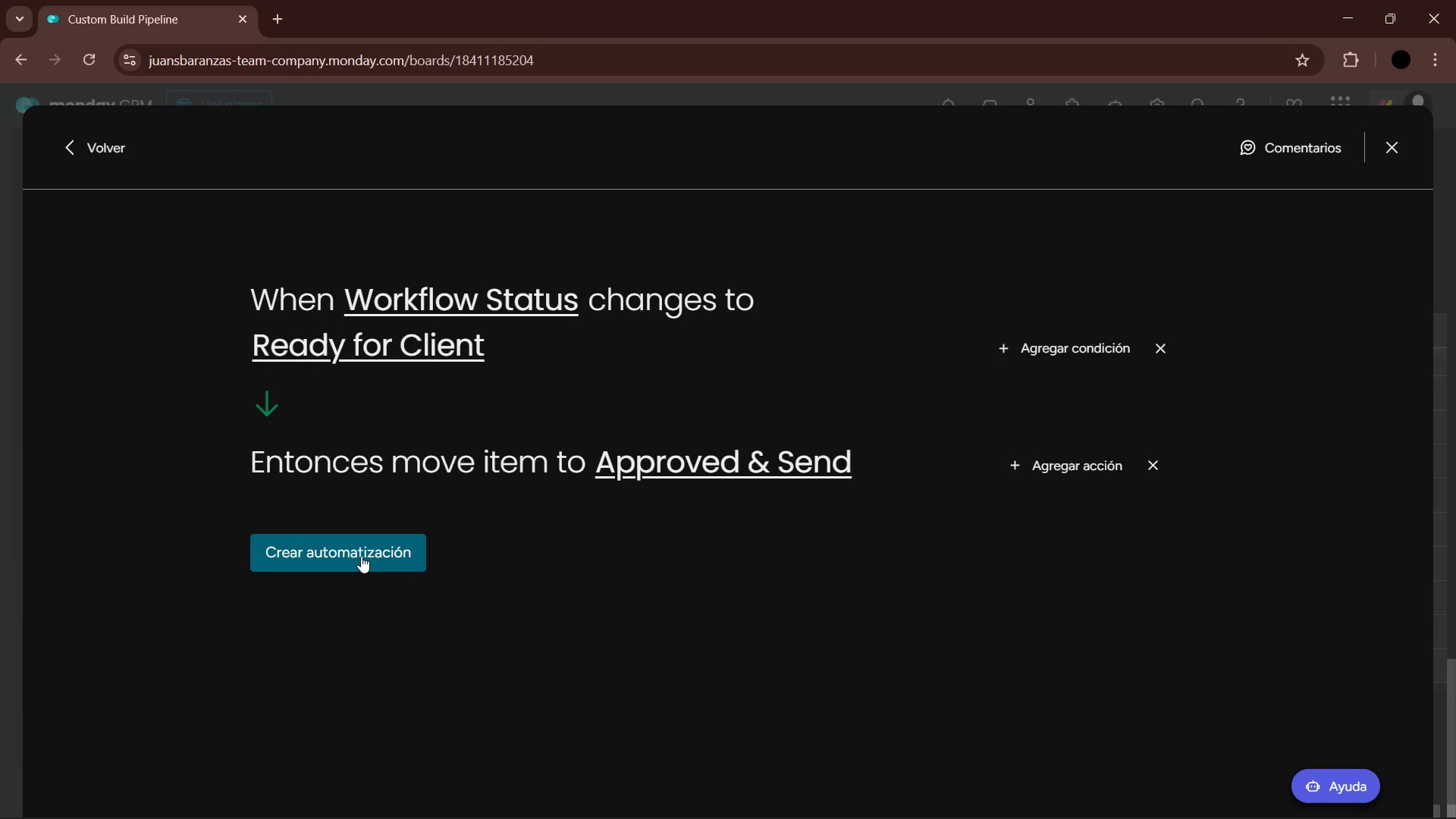 
scroll: coordinate [693, 603], scroll_direction: down, amount: 2.0
 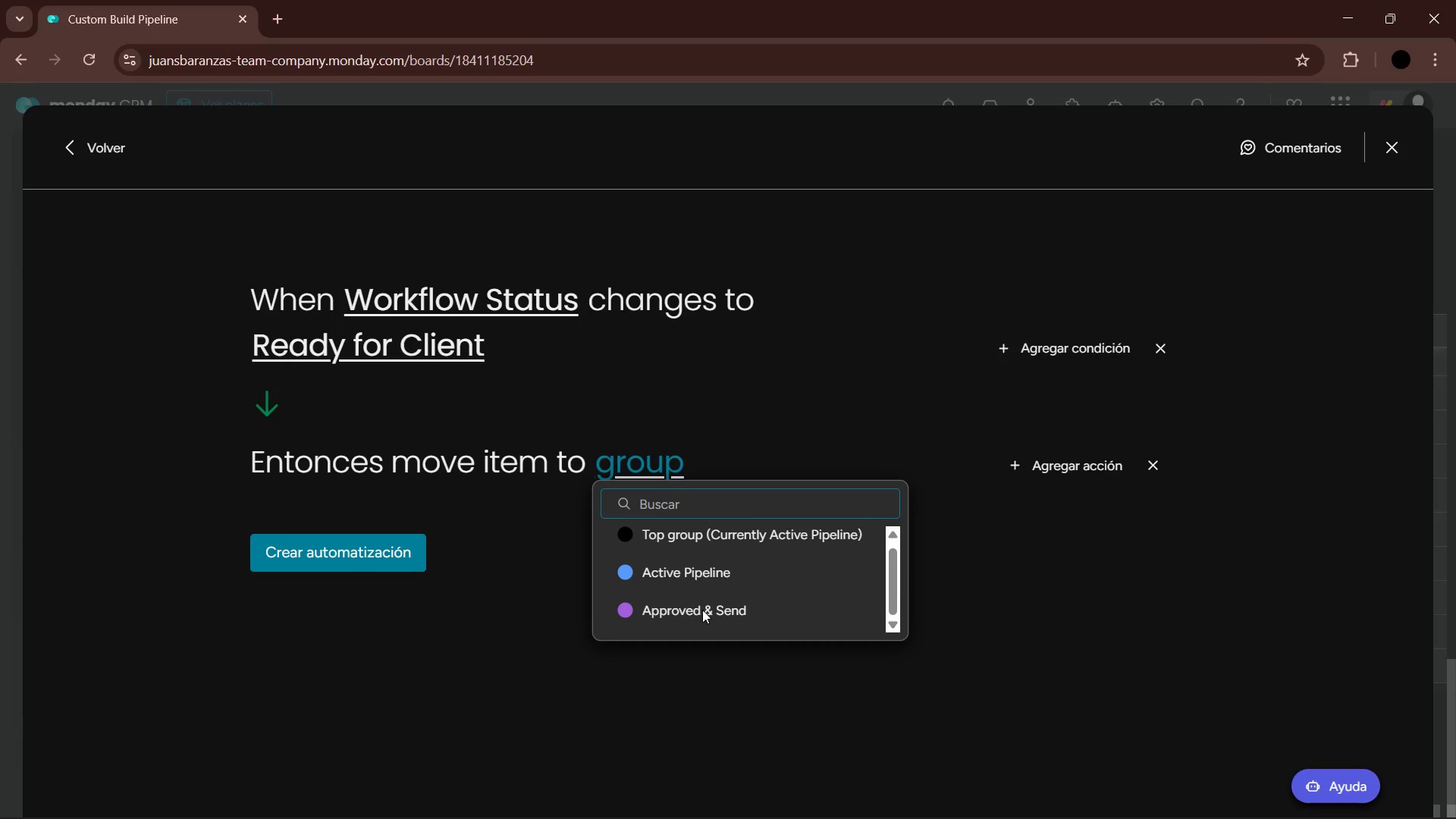 
left_click([361, 556])
 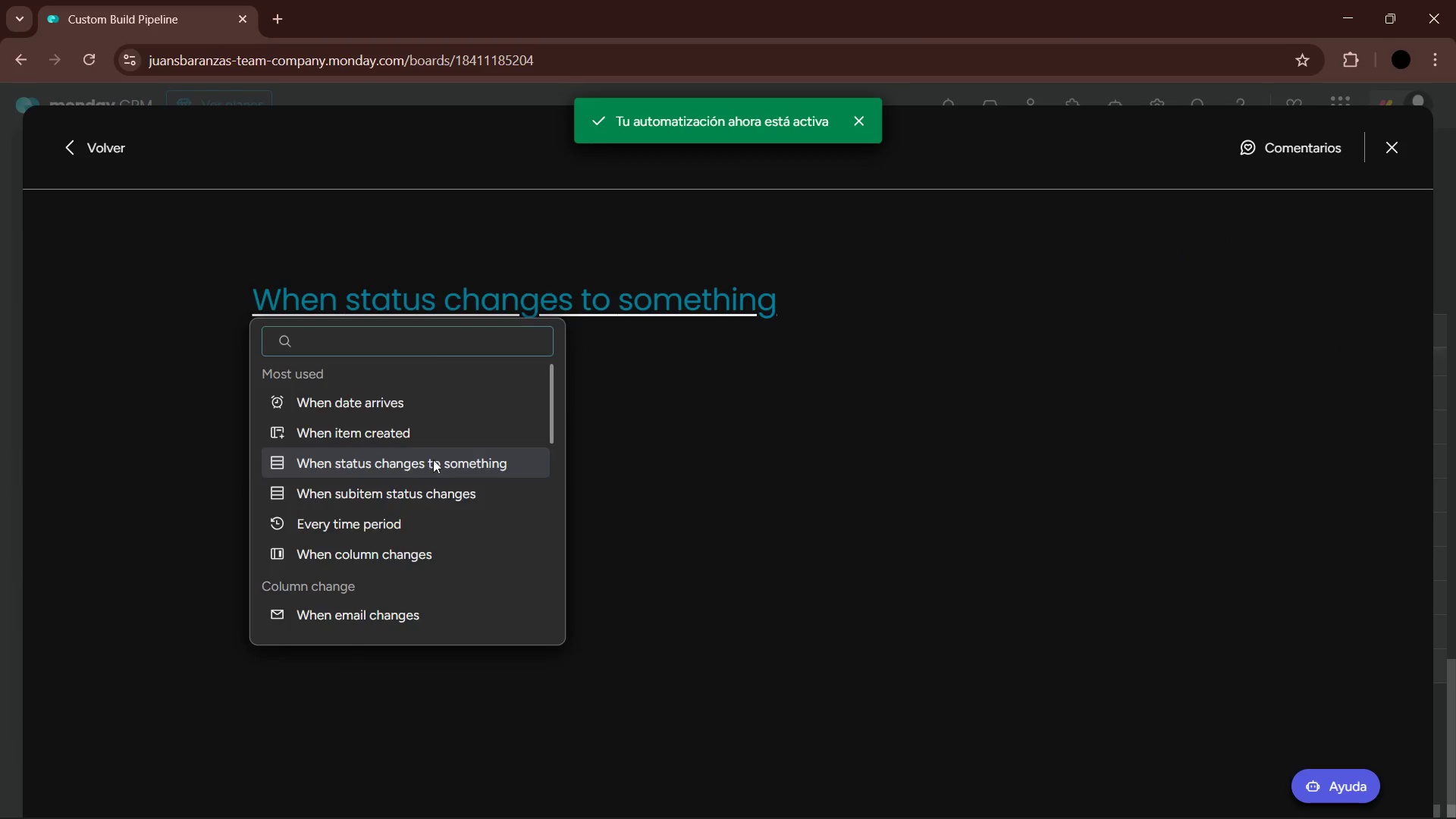 
wait(7.97)
 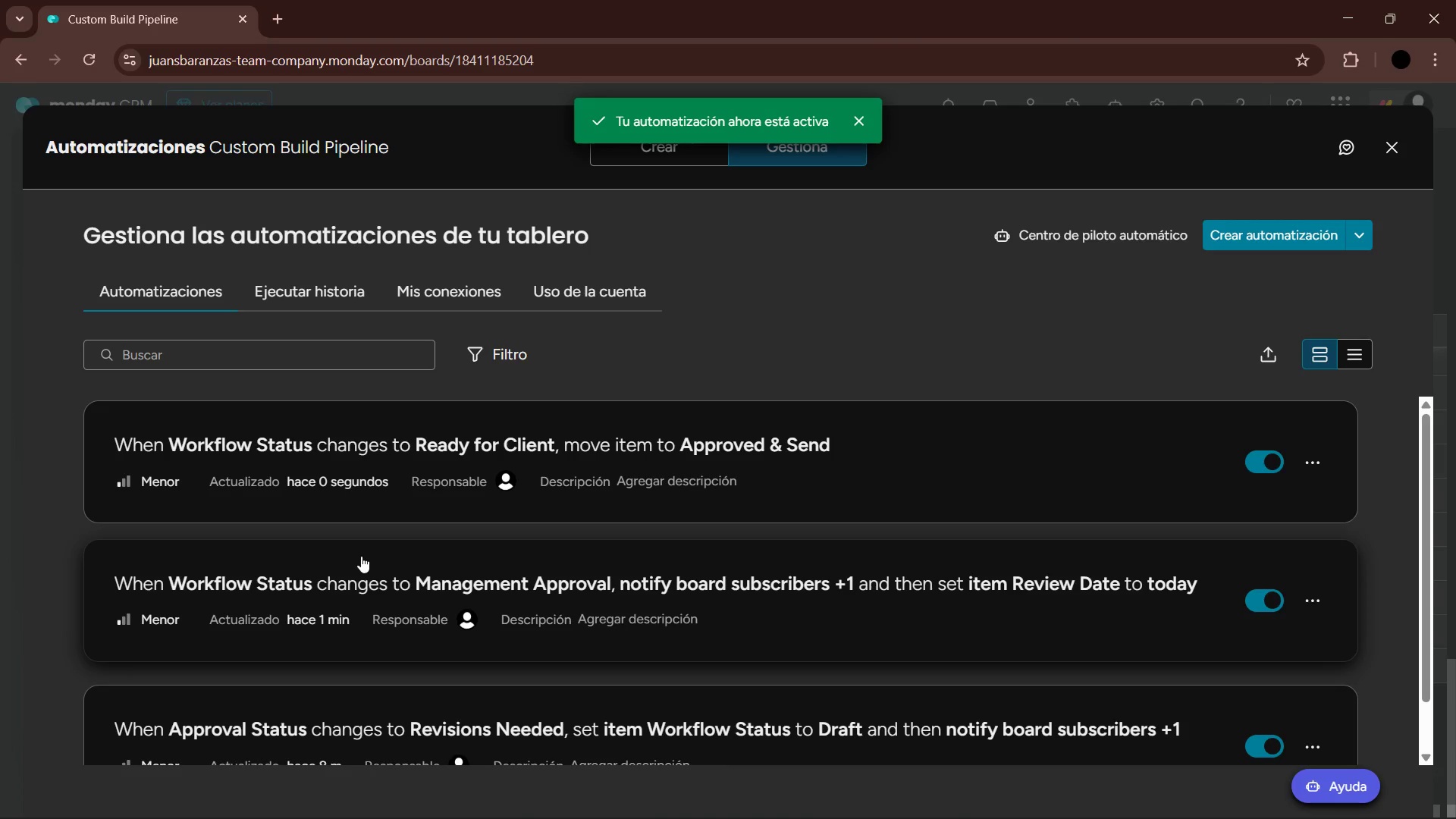 
left_click([479, 415])
 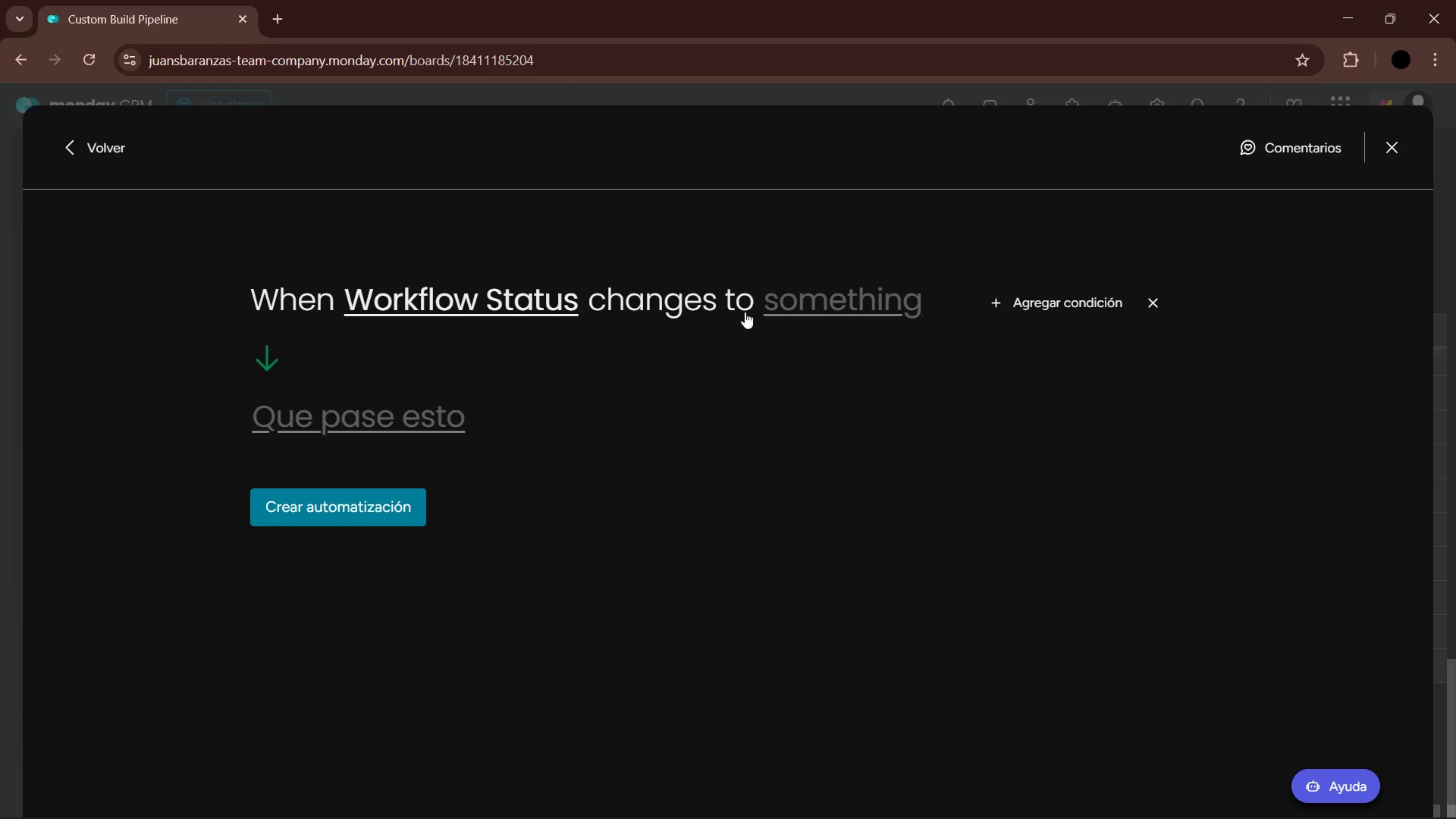 
left_click_drag(start_coordinate=[898, 303], to_coordinate=[894, 303])
 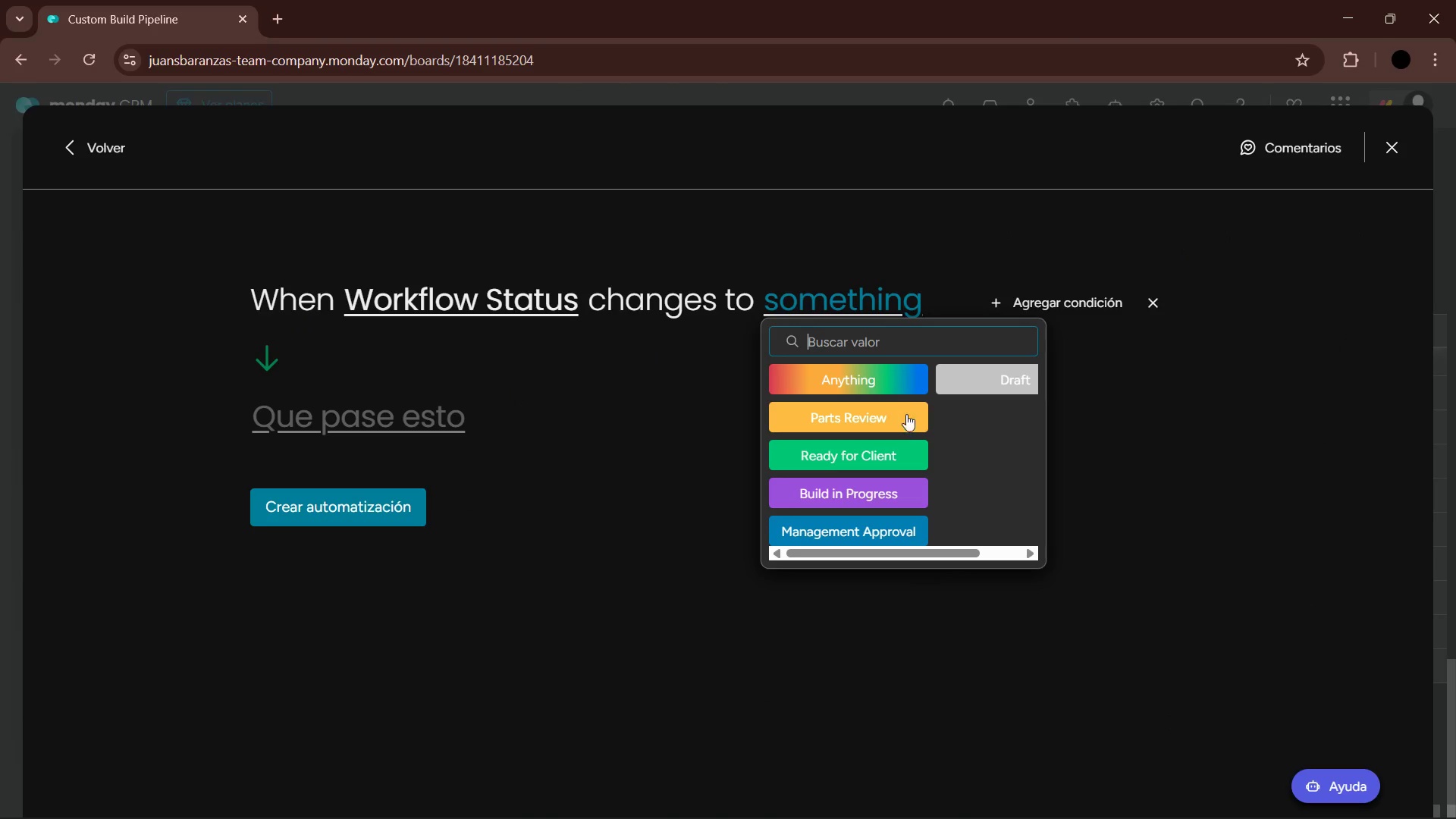 
scroll: coordinate [902, 450], scroll_direction: down, amount: 2.0
 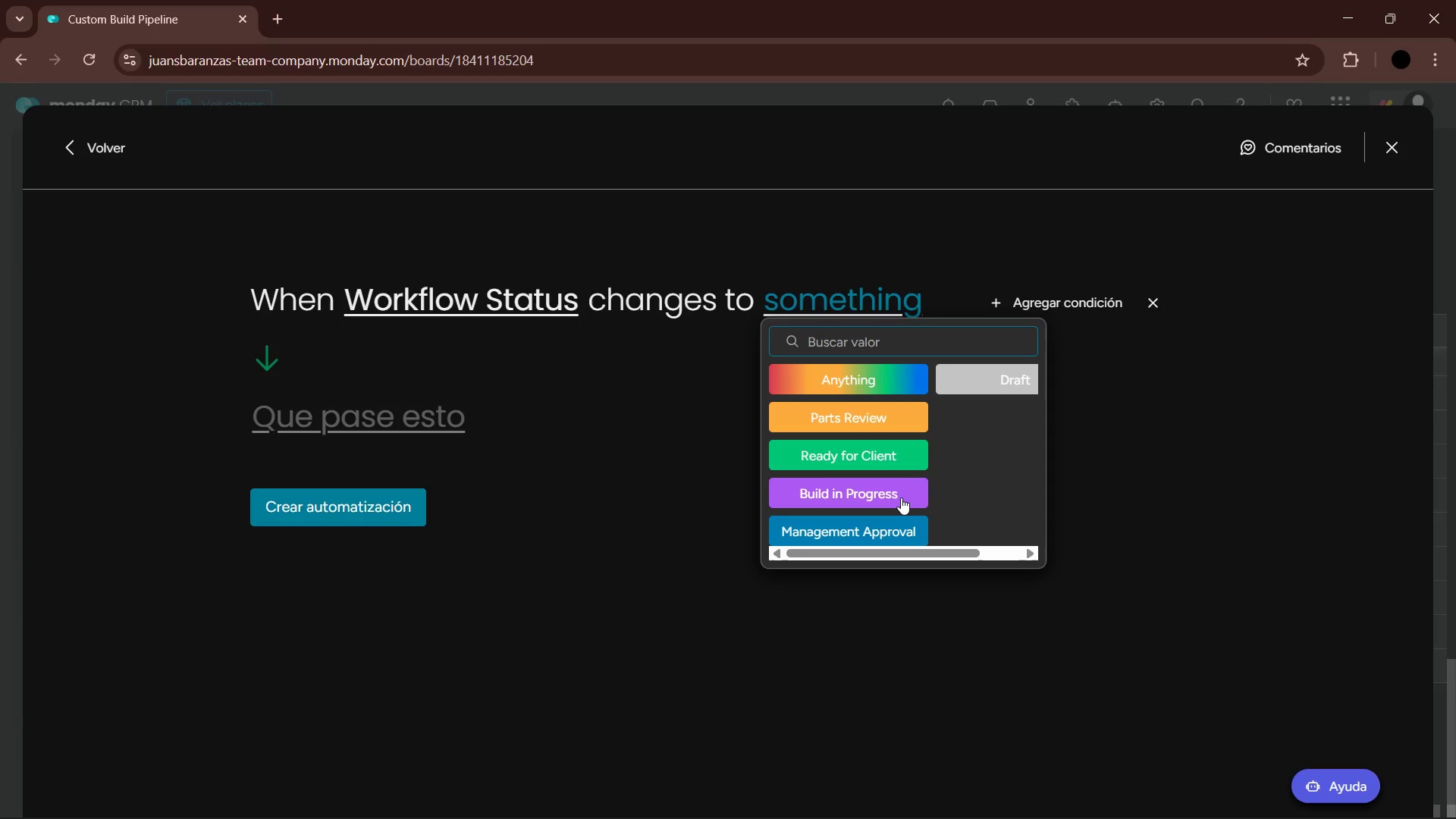 
left_click([901, 497])
 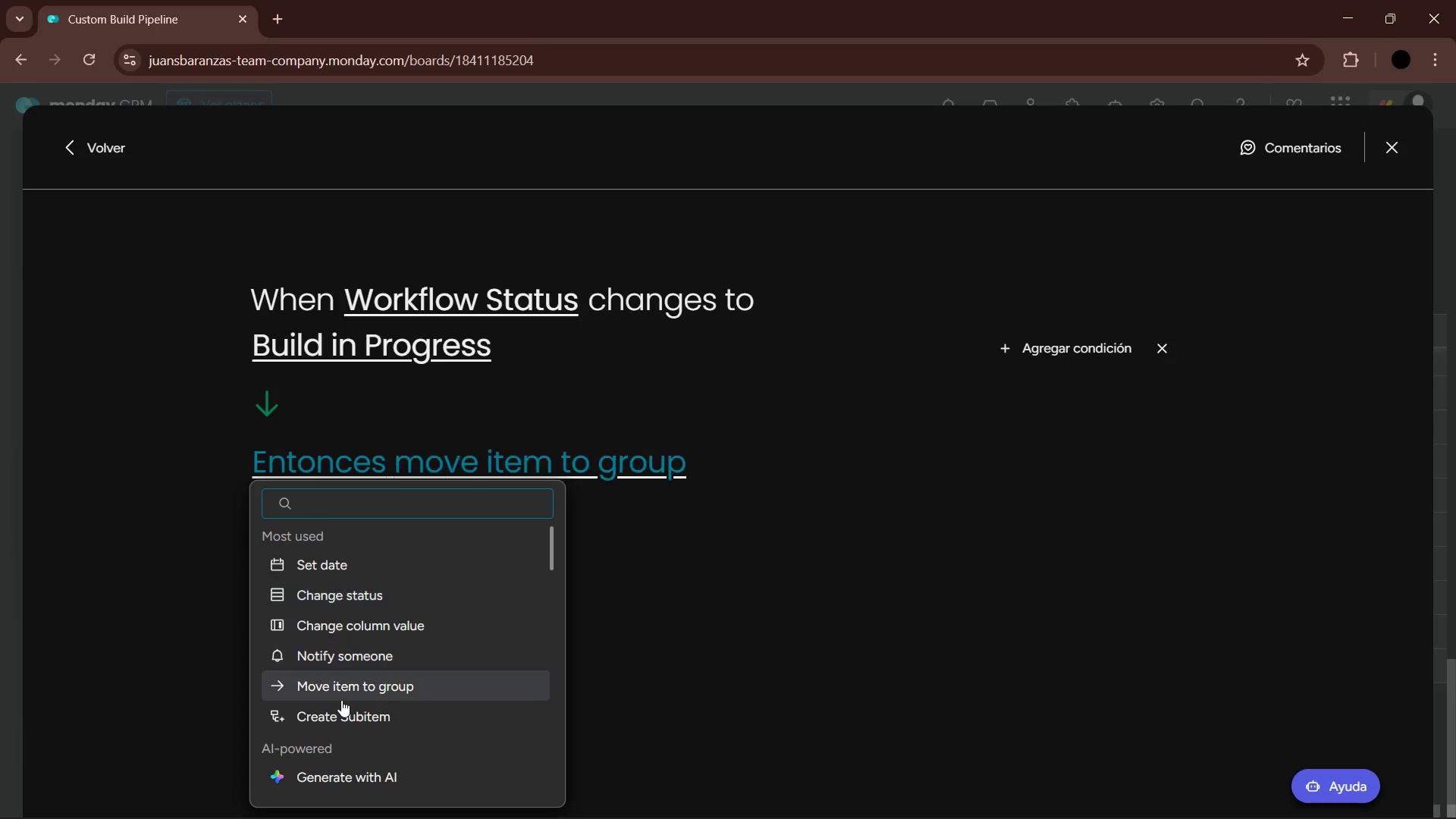 
left_click([356, 681])
 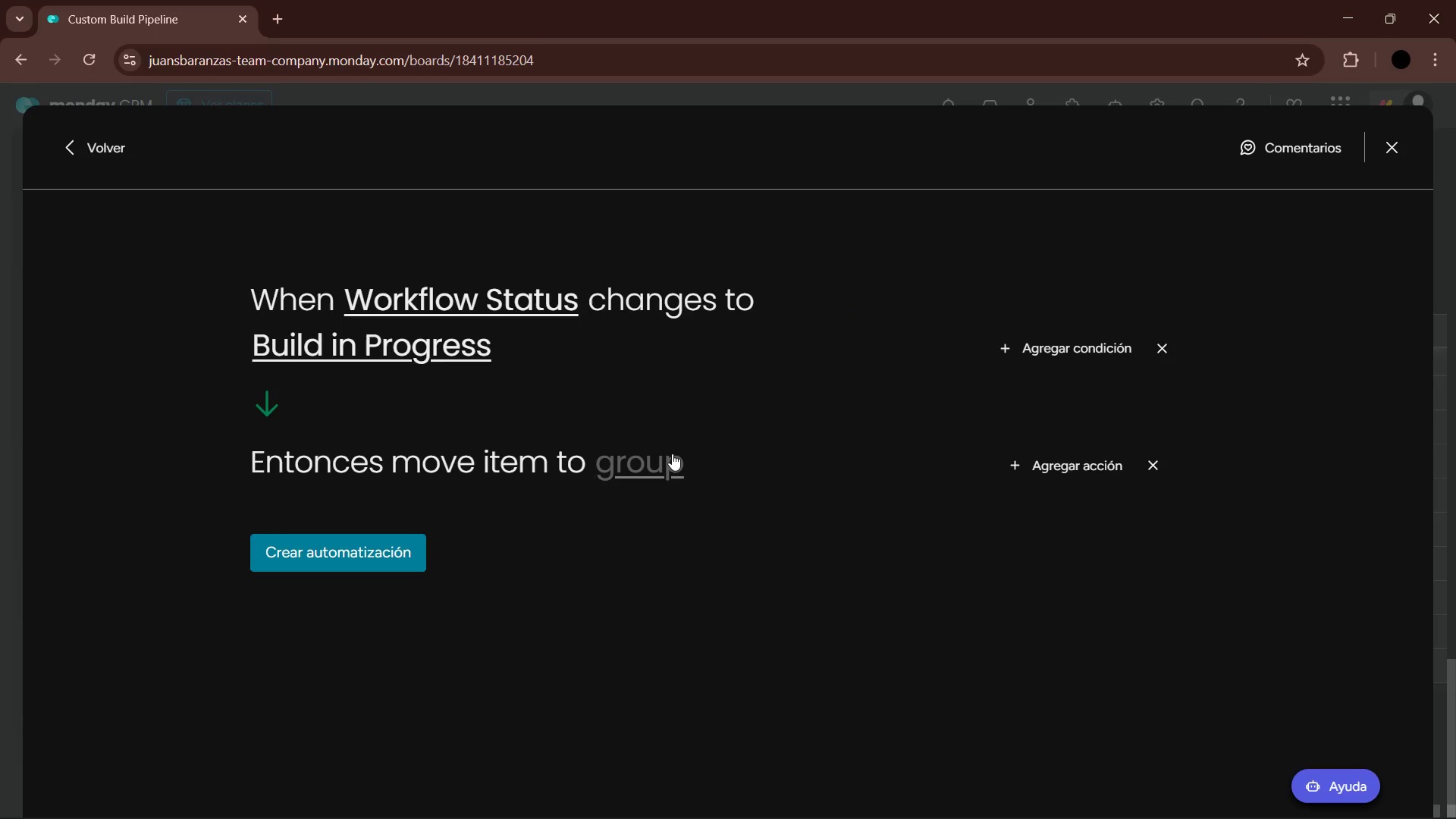 
left_click([655, 453])
 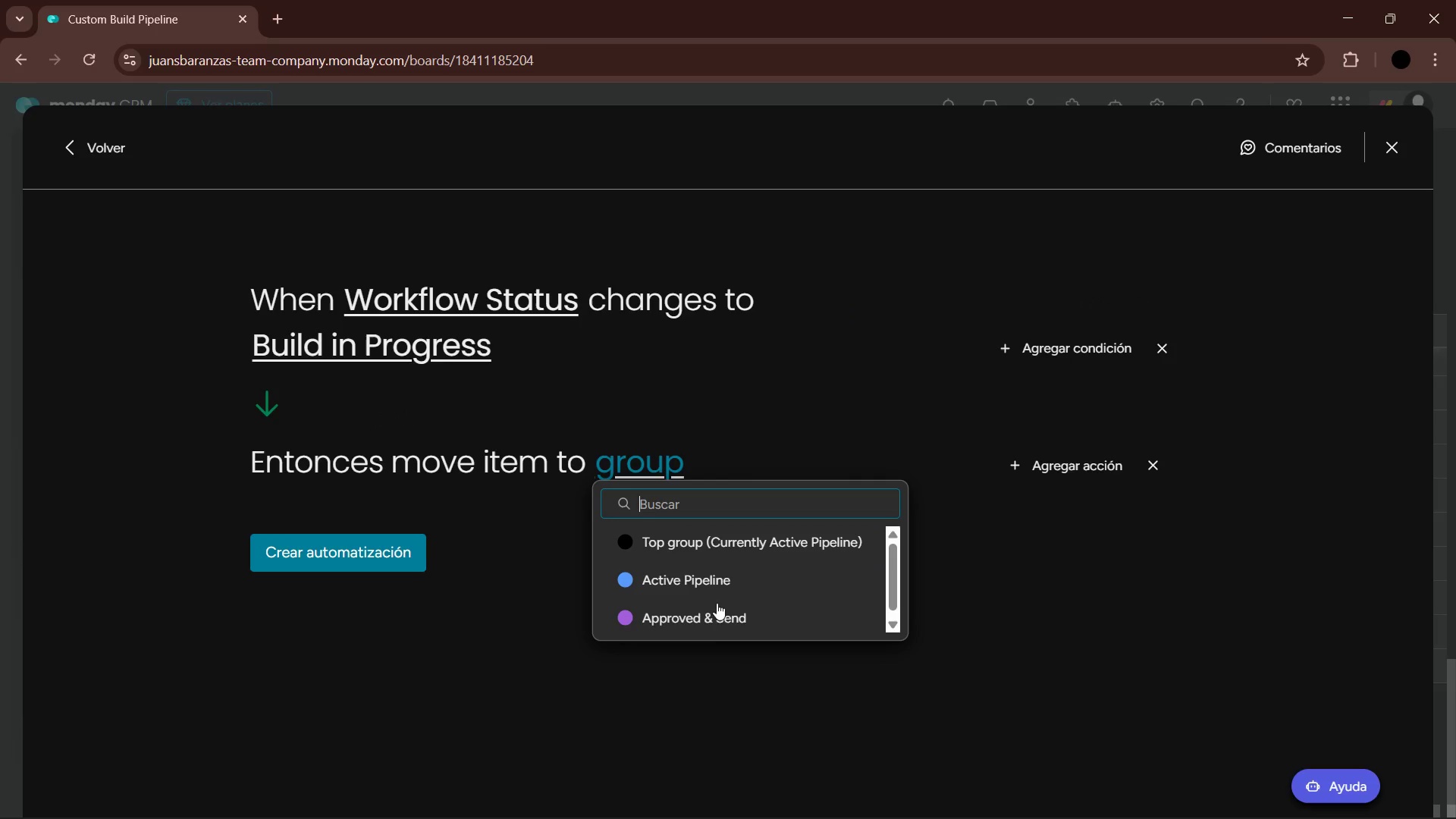 
left_click([709, 618])
 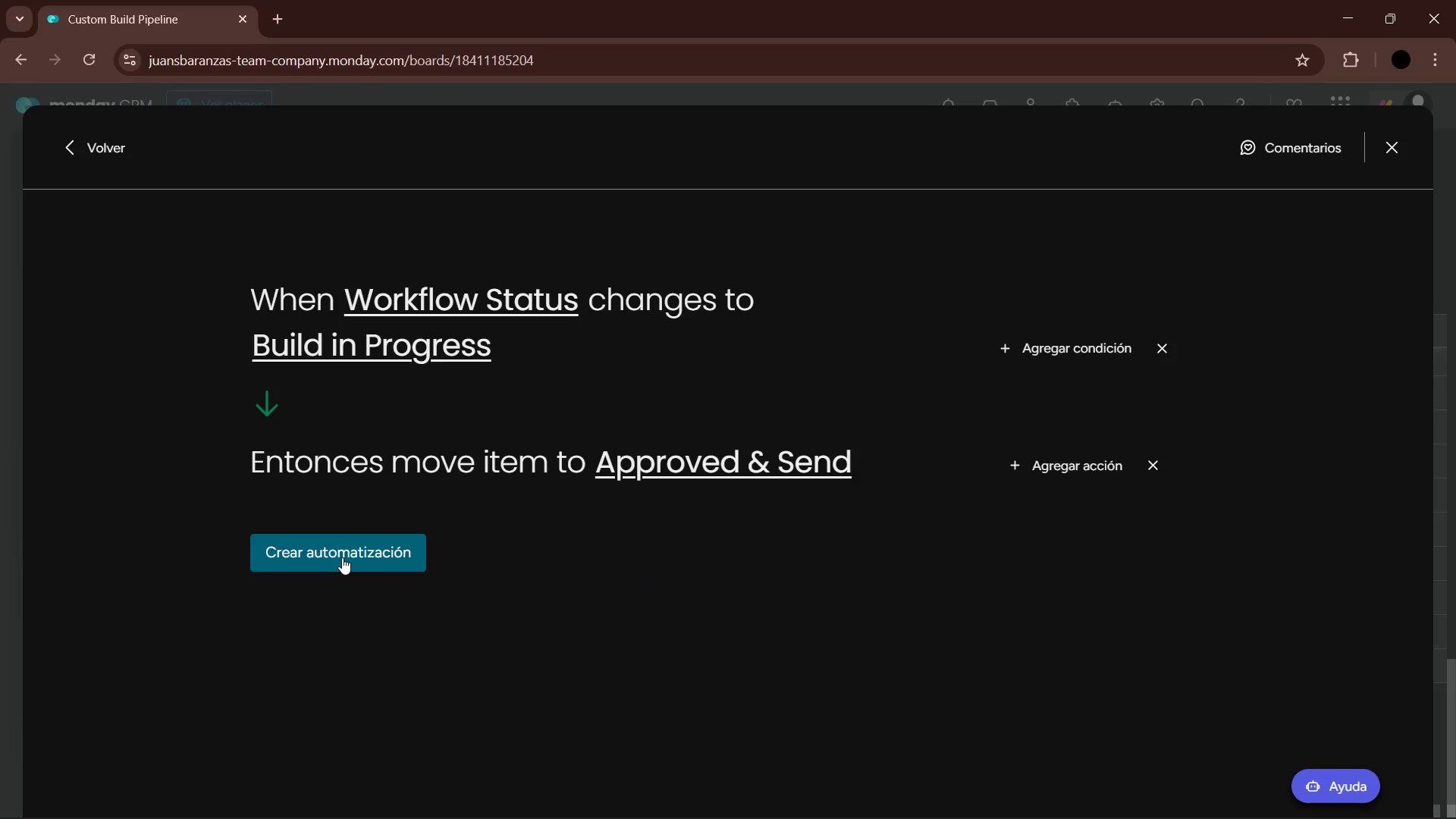 
left_click([342, 557])
 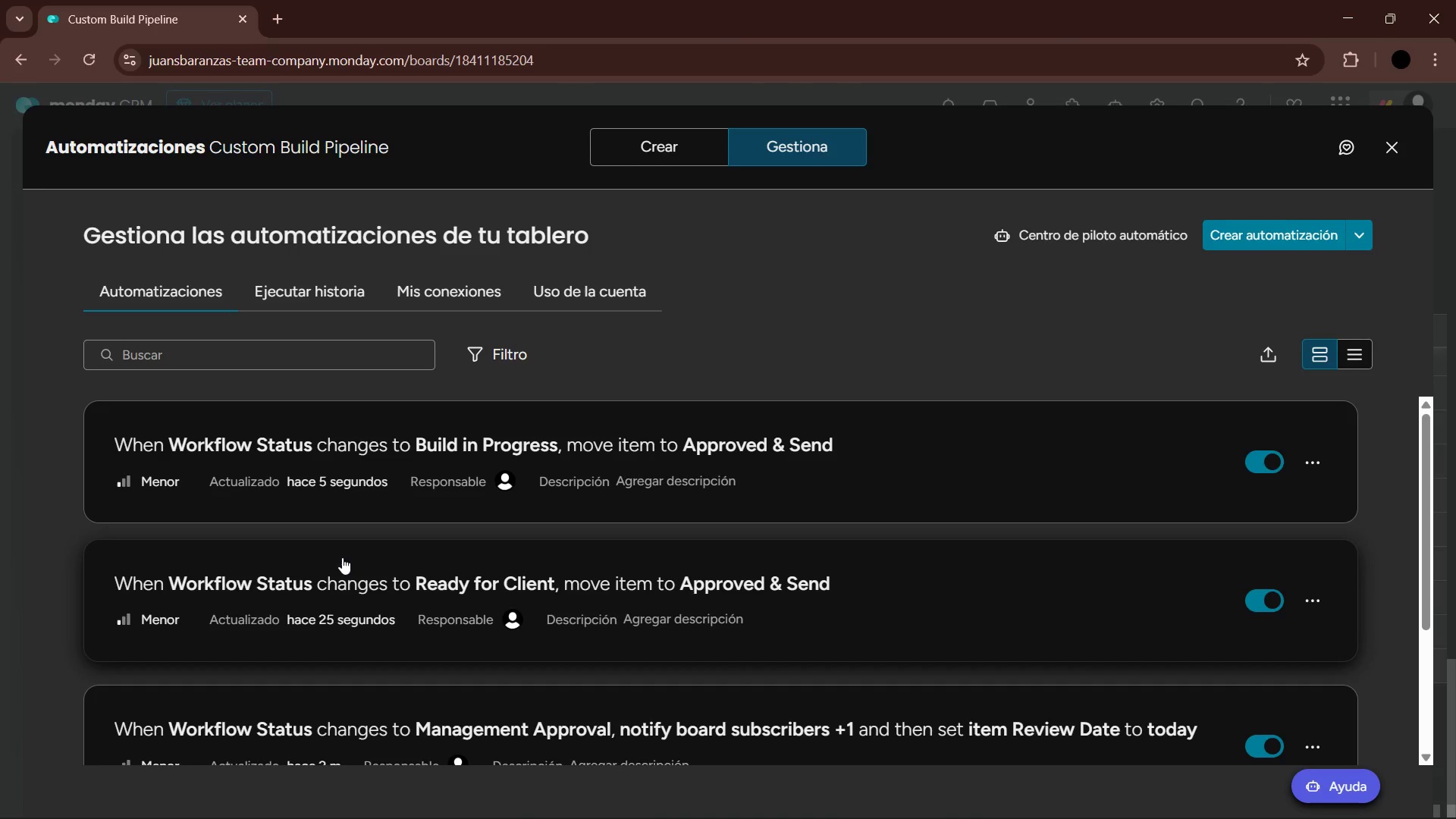 
wait(15.38)
 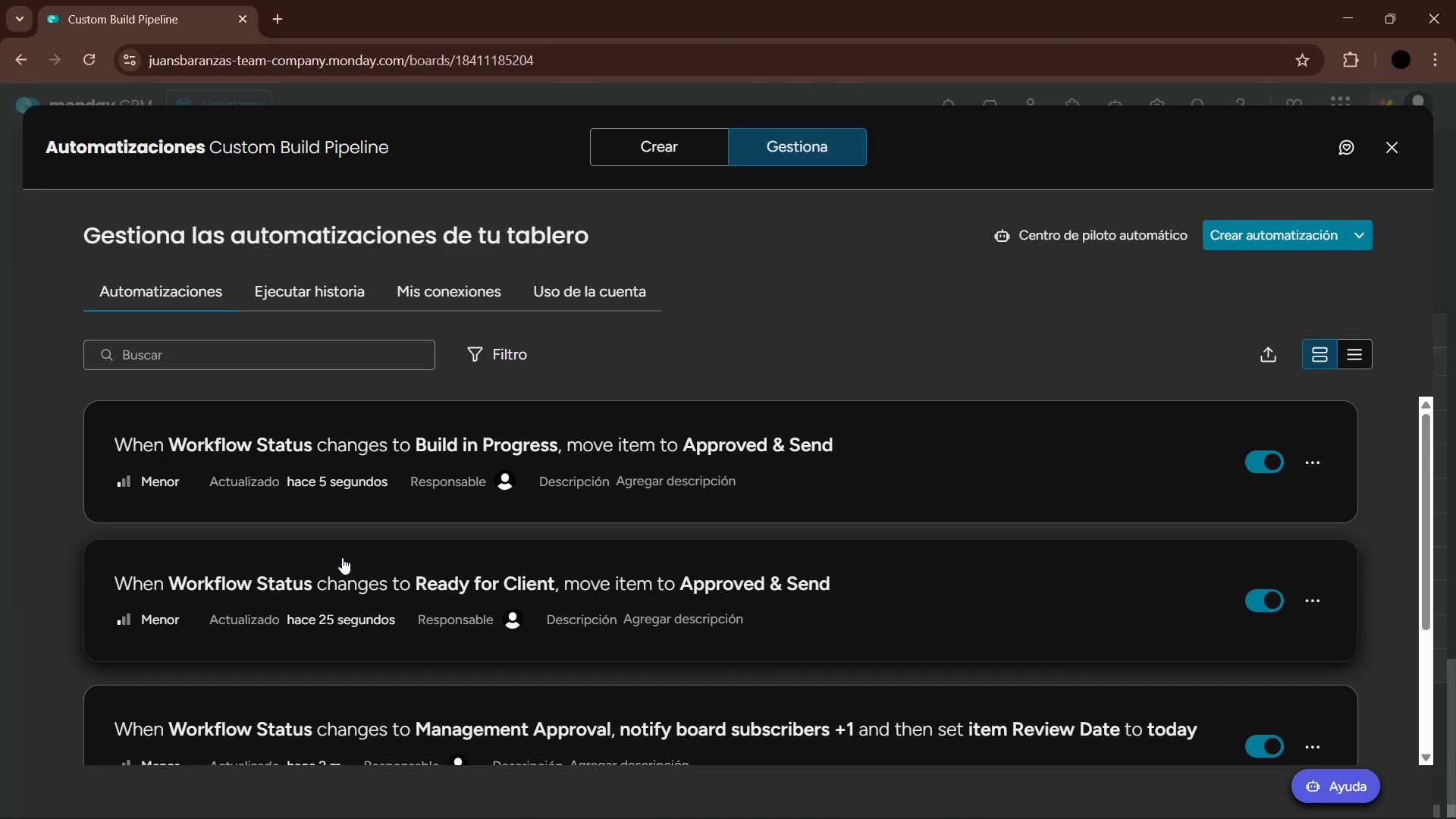 
scroll: coordinate [1001, 592], scroll_direction: down, amount: 13.0
 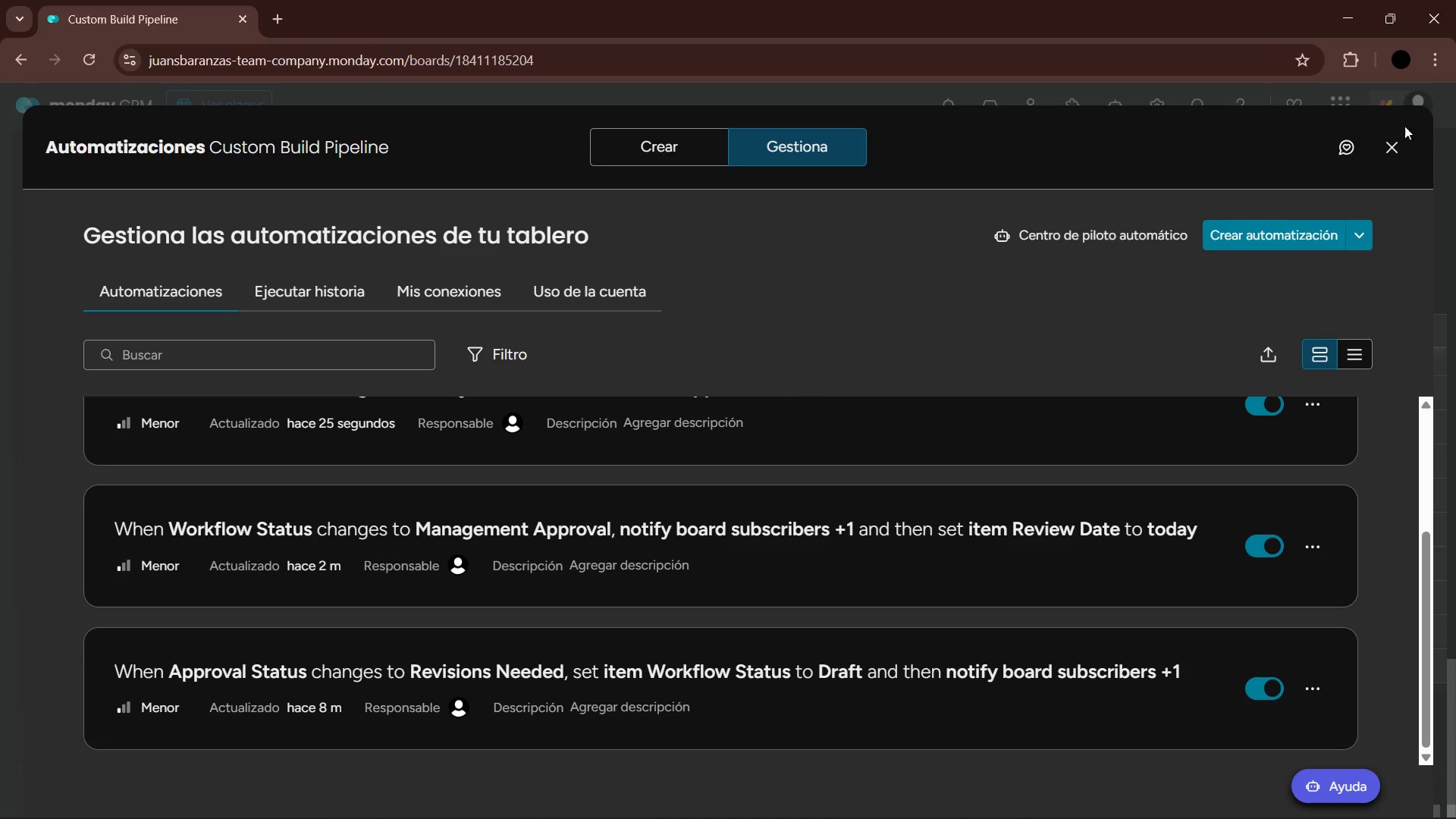 
left_click([1398, 140])